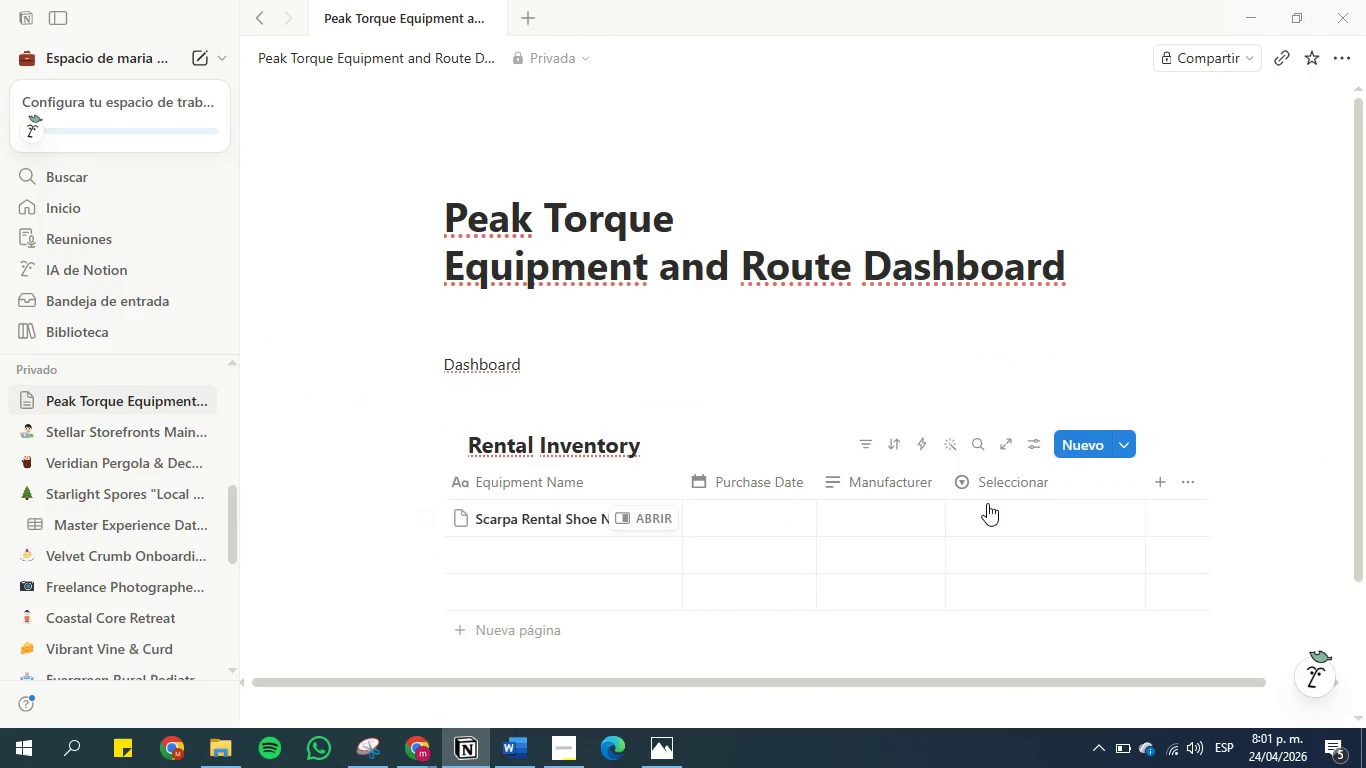 
left_click([986, 474])
 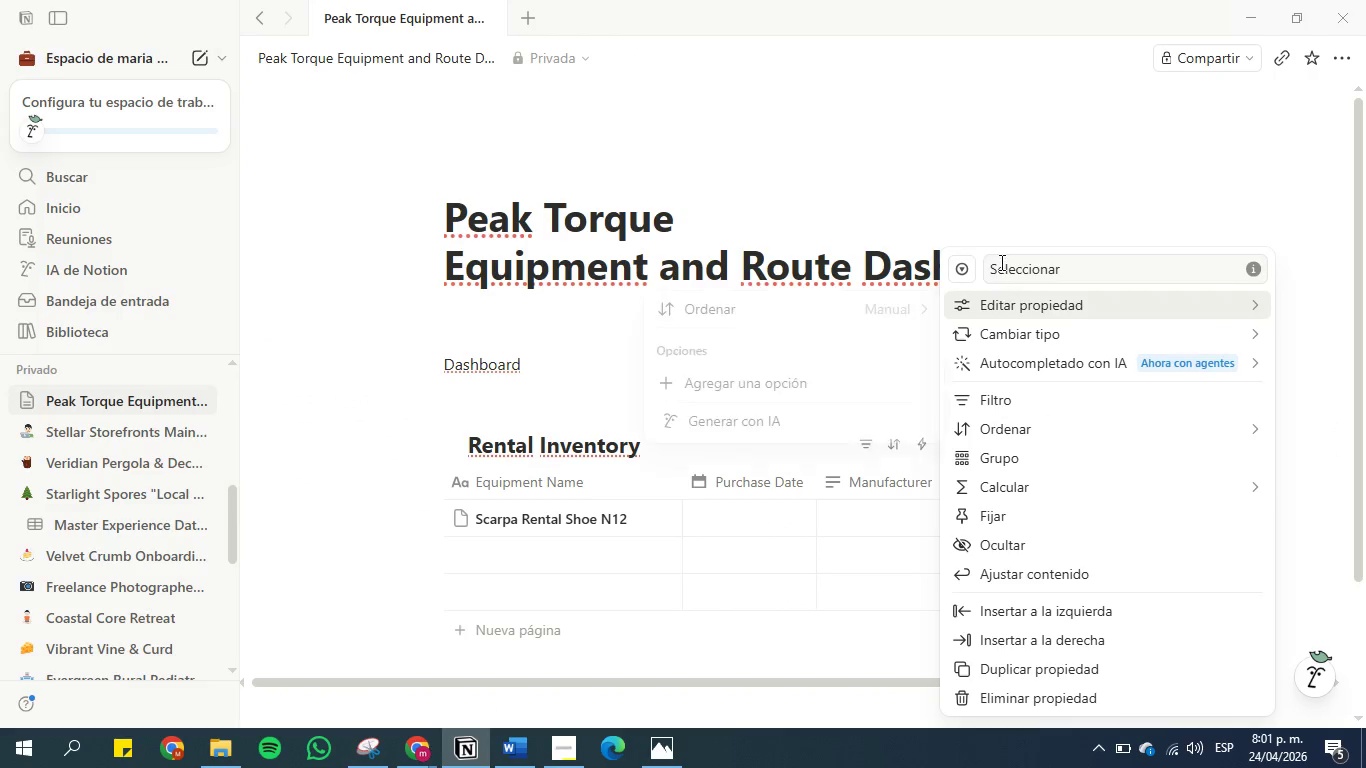 
double_click([1000, 262])
 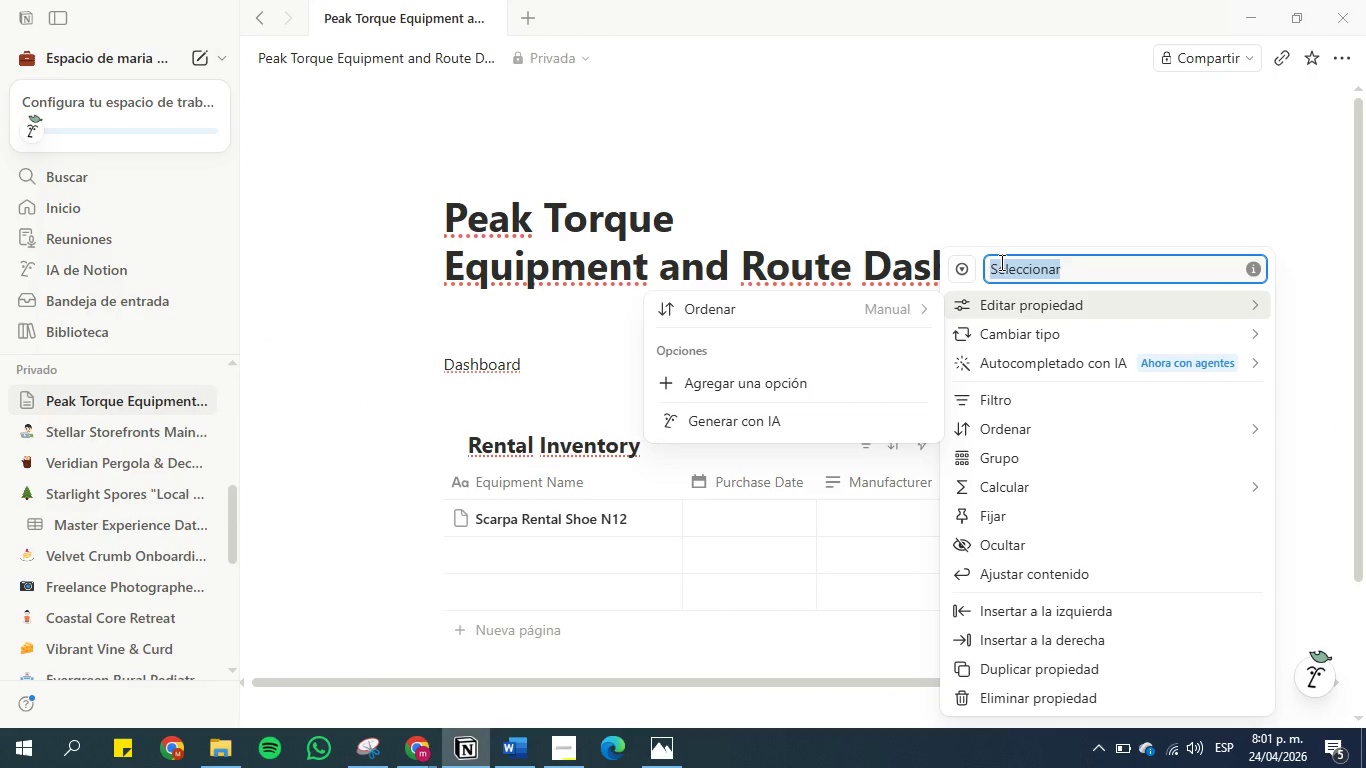 
triple_click([1000, 262])
 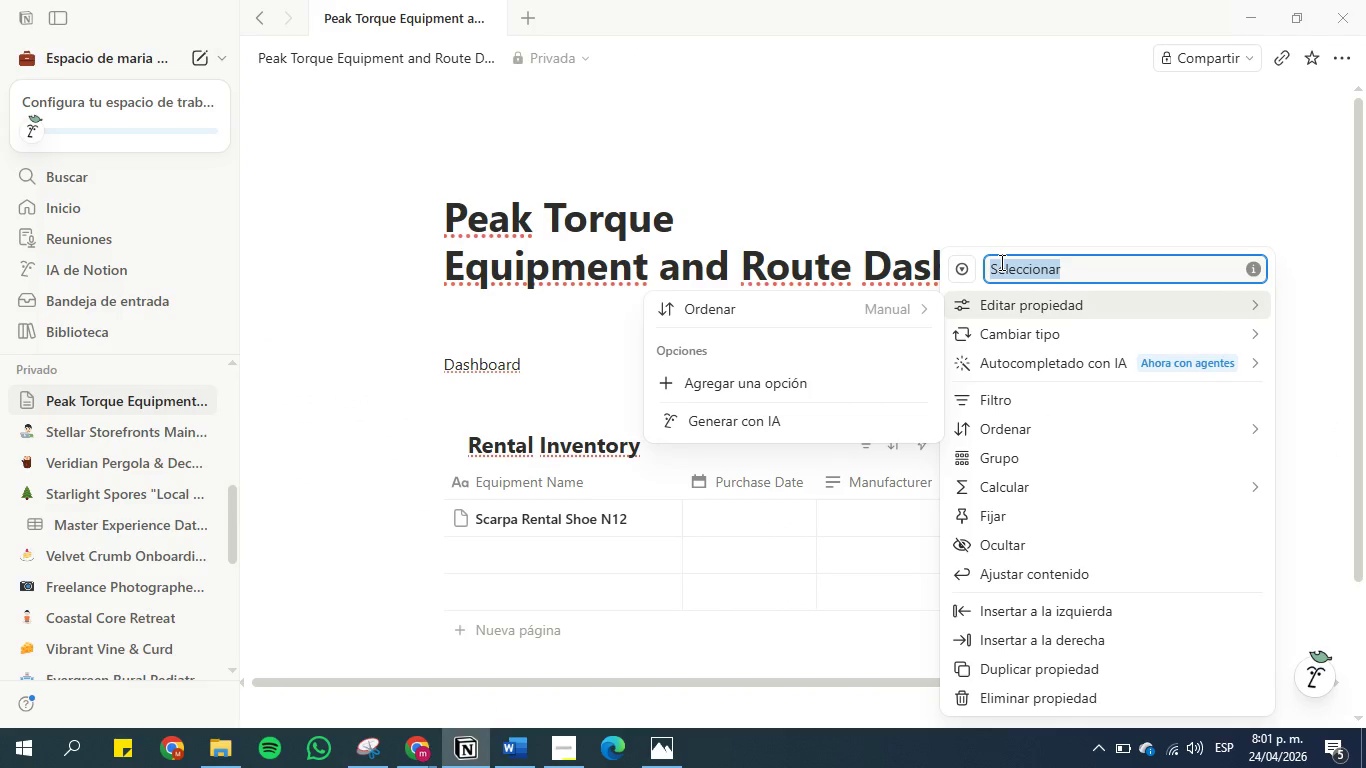 
key(Control+V)
 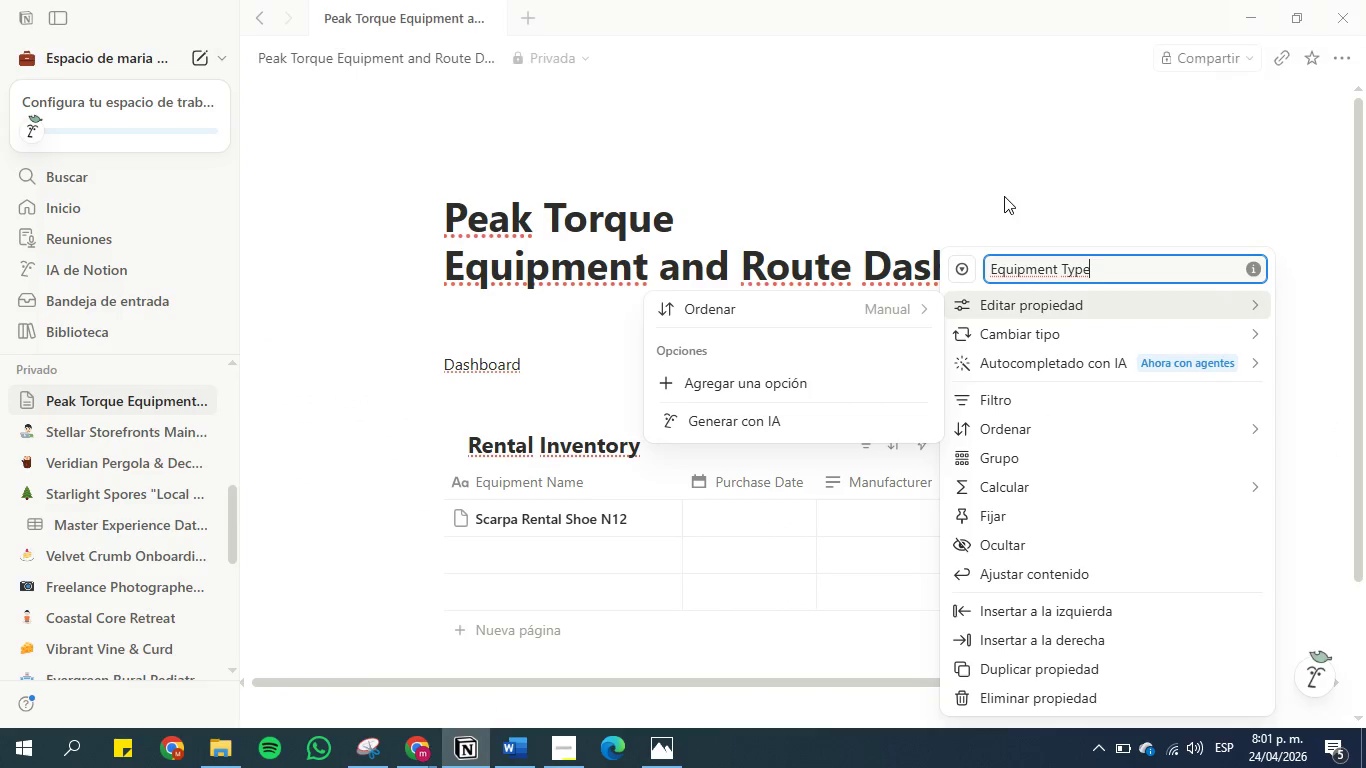 
left_click([1004, 196])
 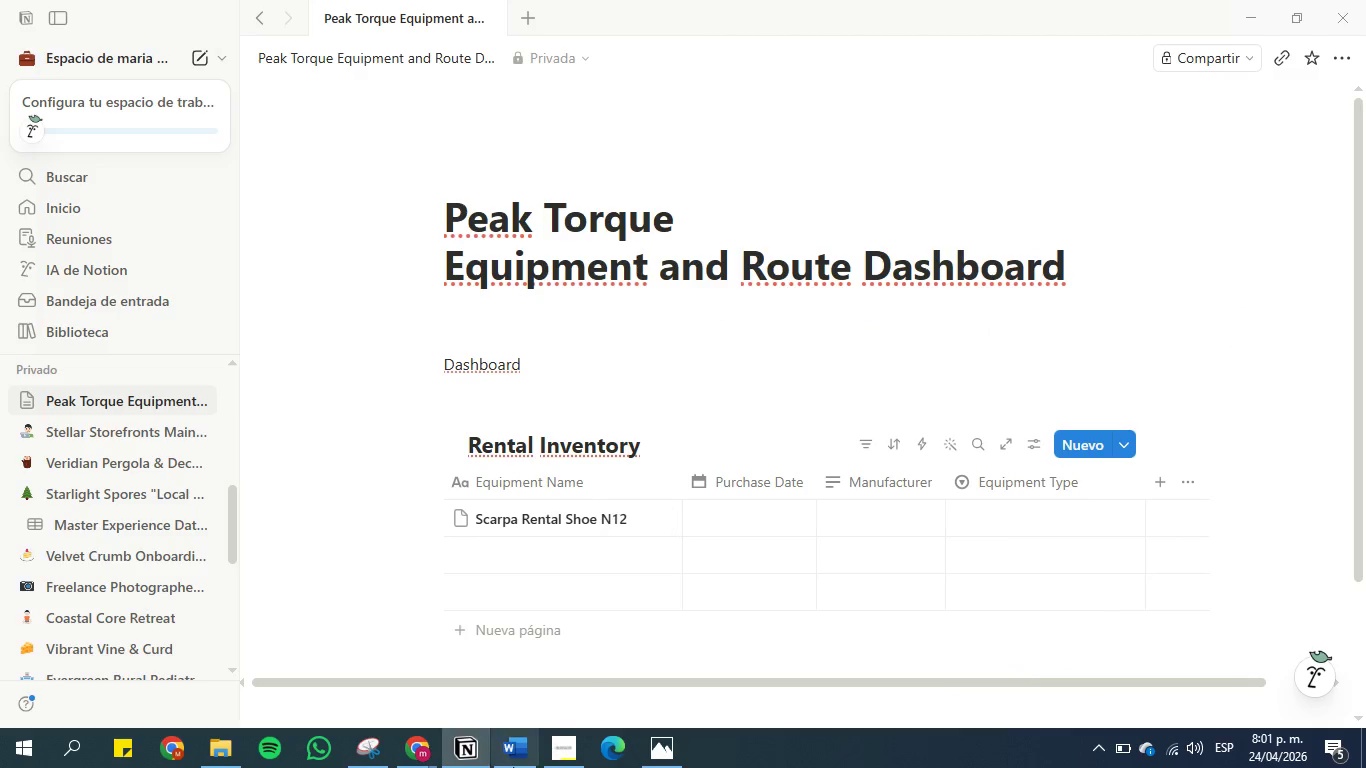 
left_click([510, 765])
 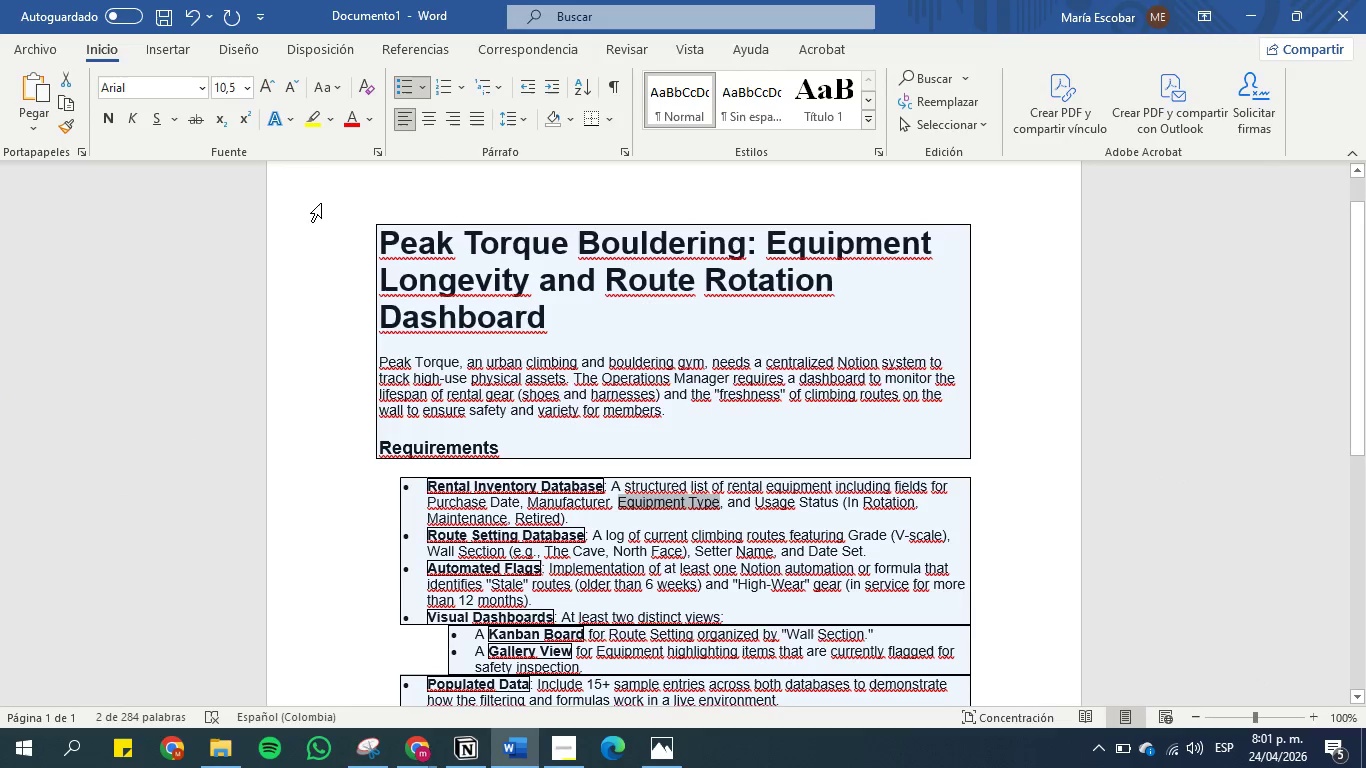 
left_click([311, 122])
 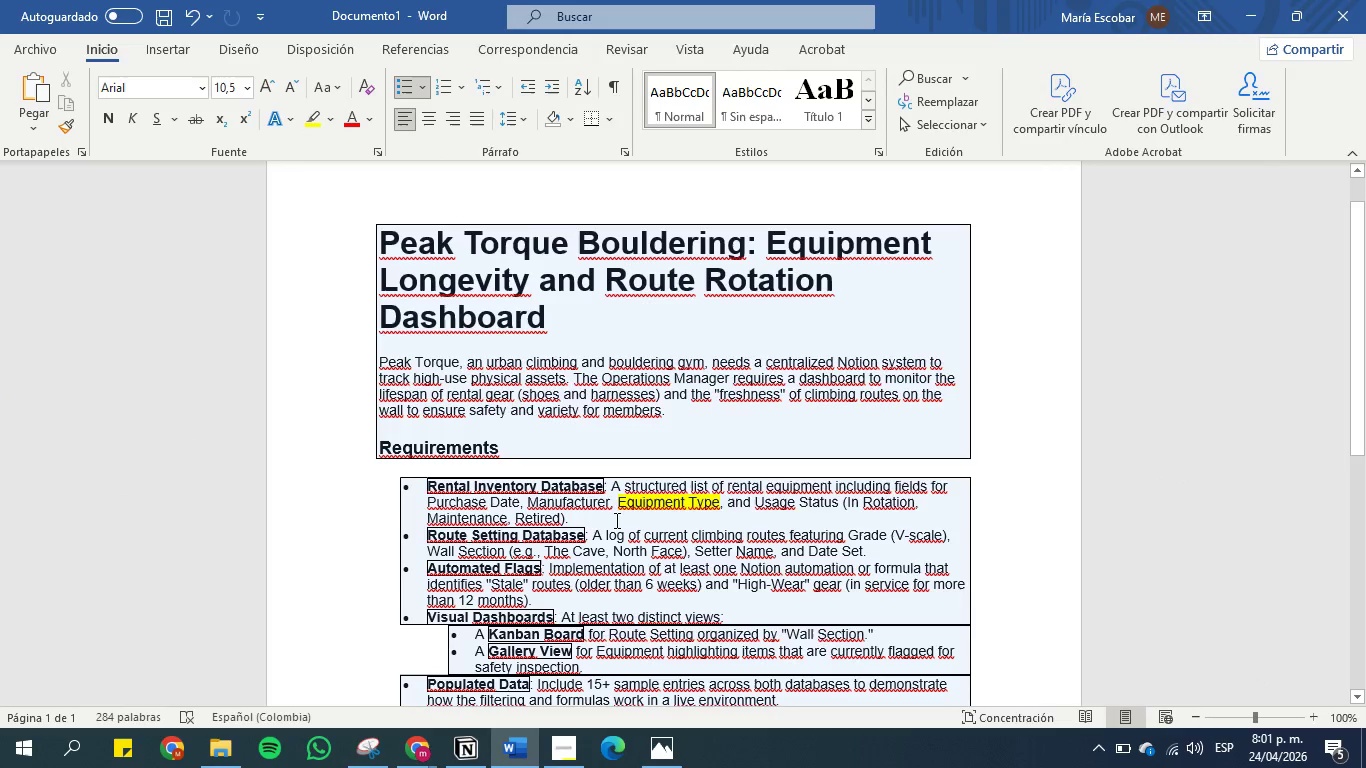 
left_click_drag(start_coordinate=[614, 506], to_coordinate=[533, 502])
 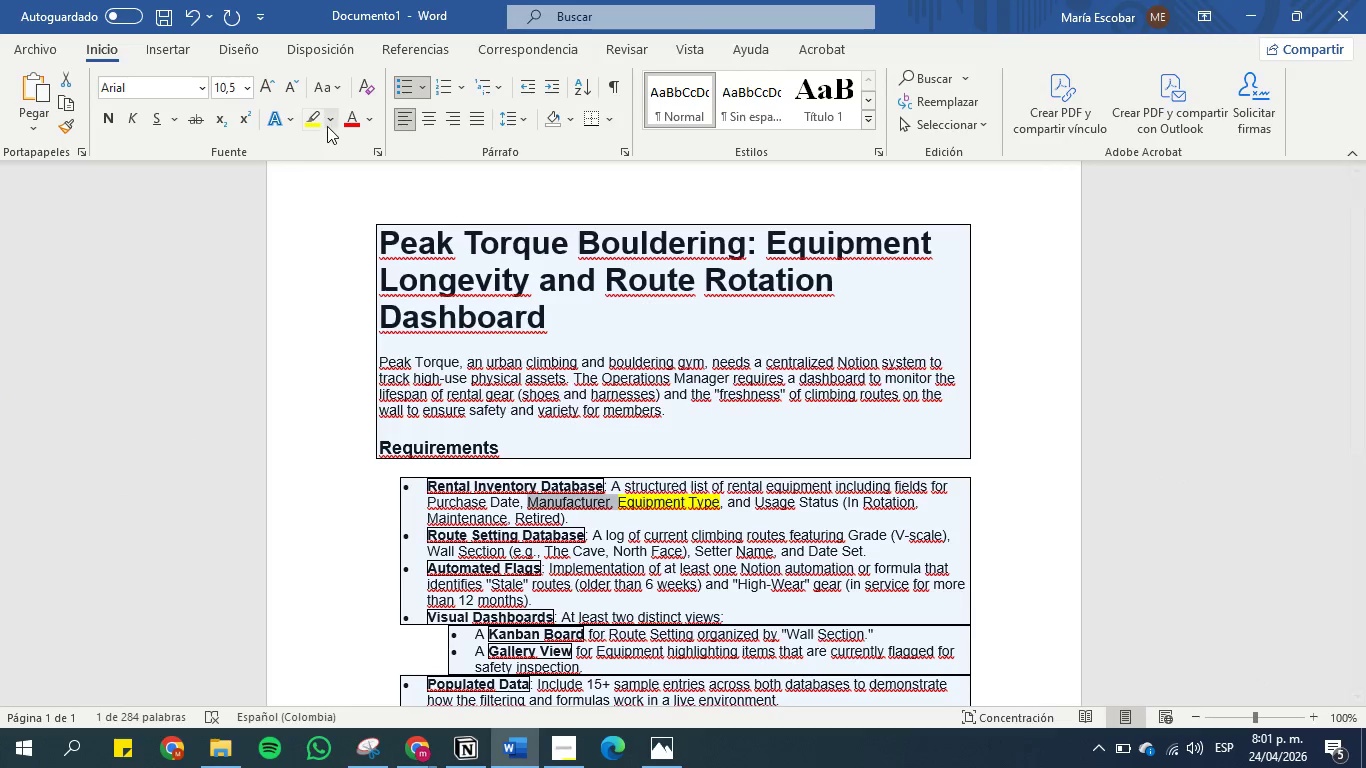 
left_click([318, 124])
 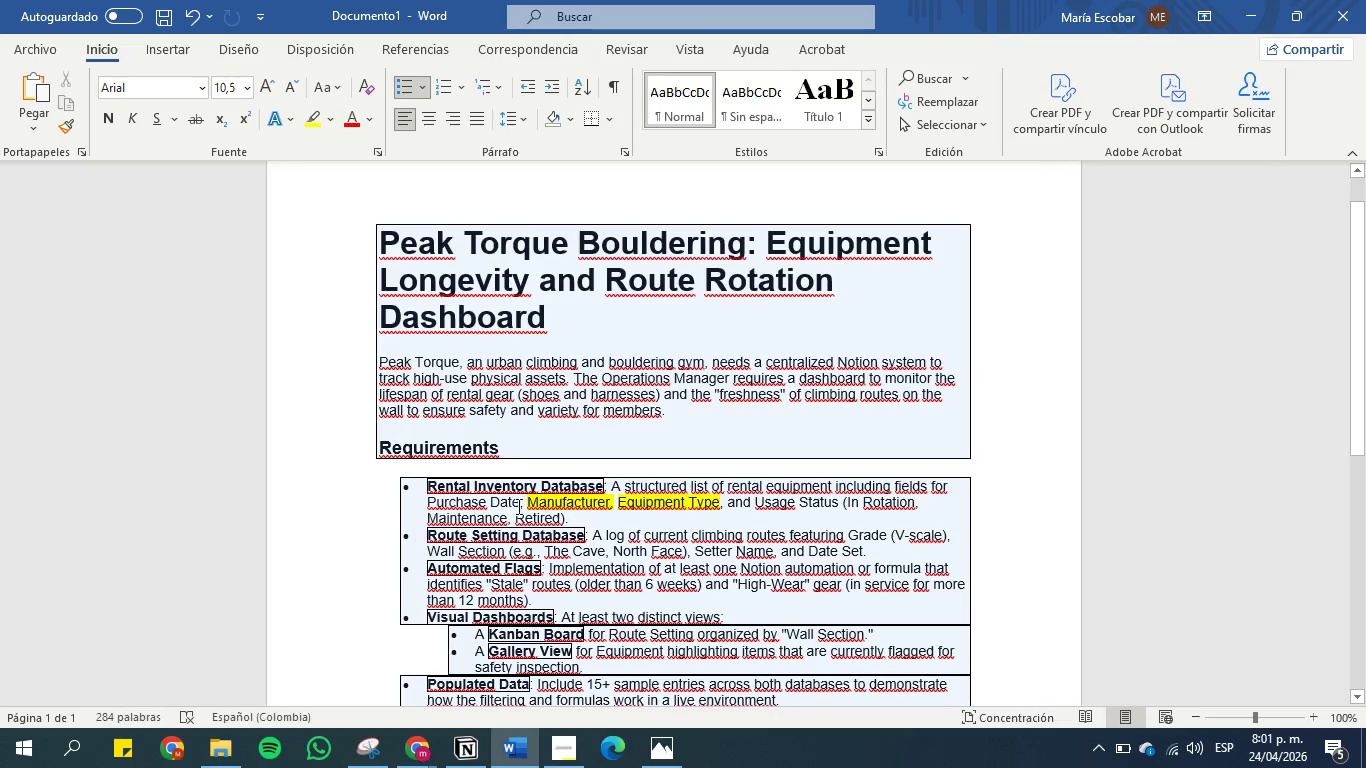 
left_click_drag(start_coordinate=[518, 503], to_coordinate=[427, 498])
 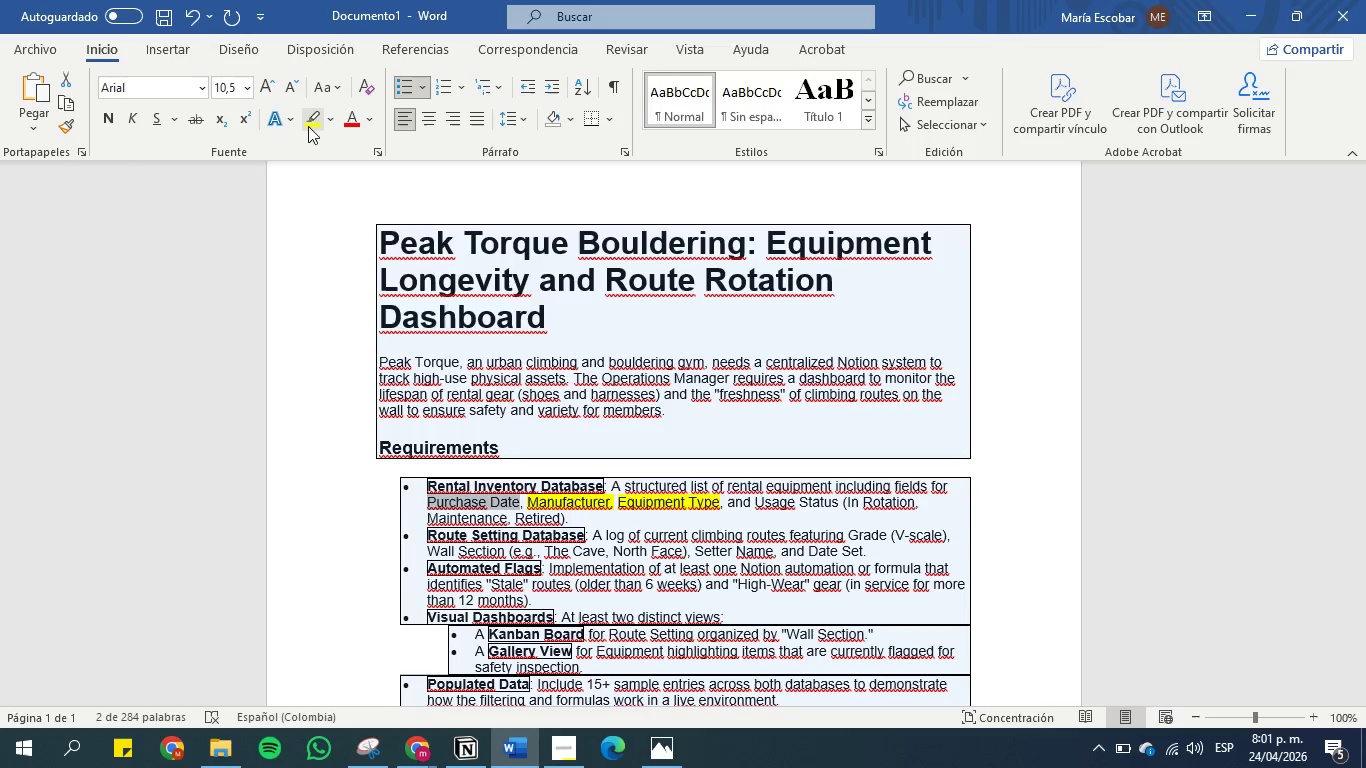 
left_click([312, 126])
 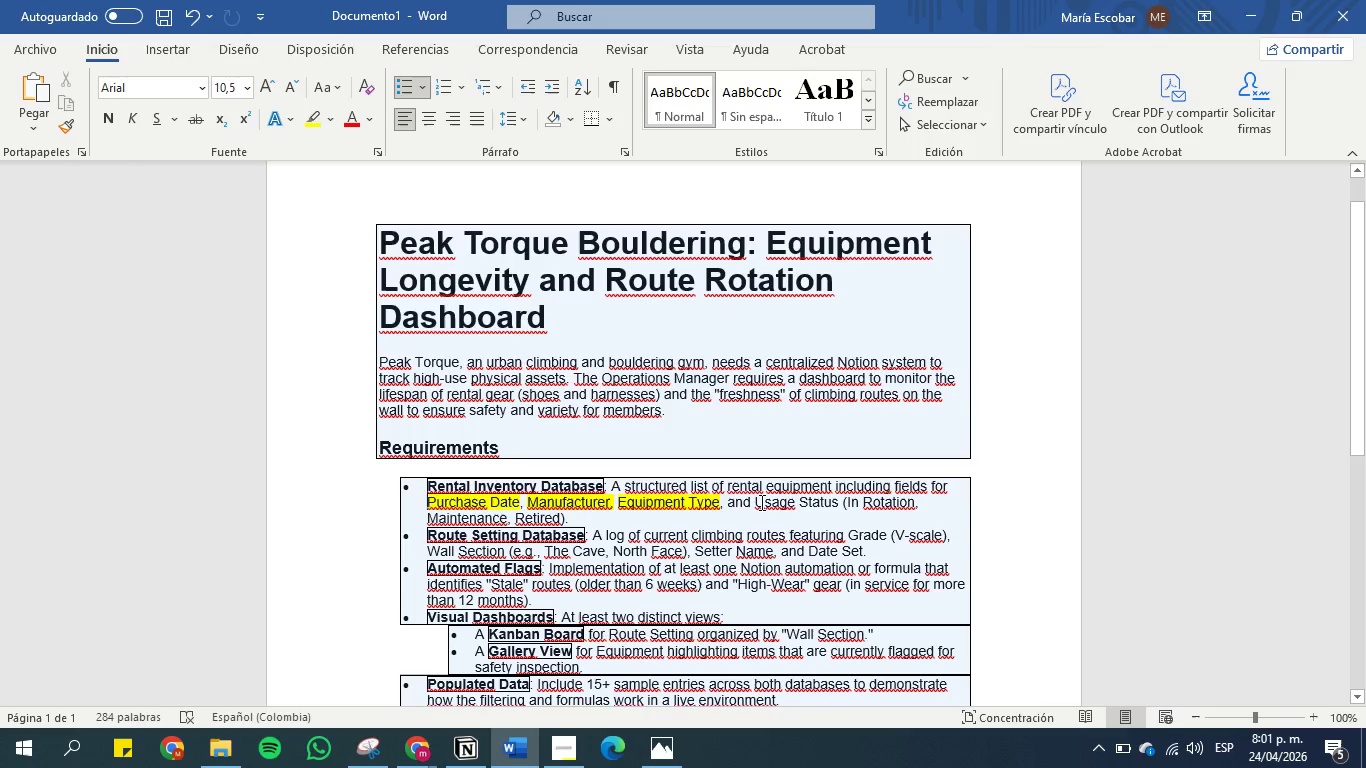 
left_click_drag(start_coordinate=[756, 502], to_coordinate=[825, 508])
 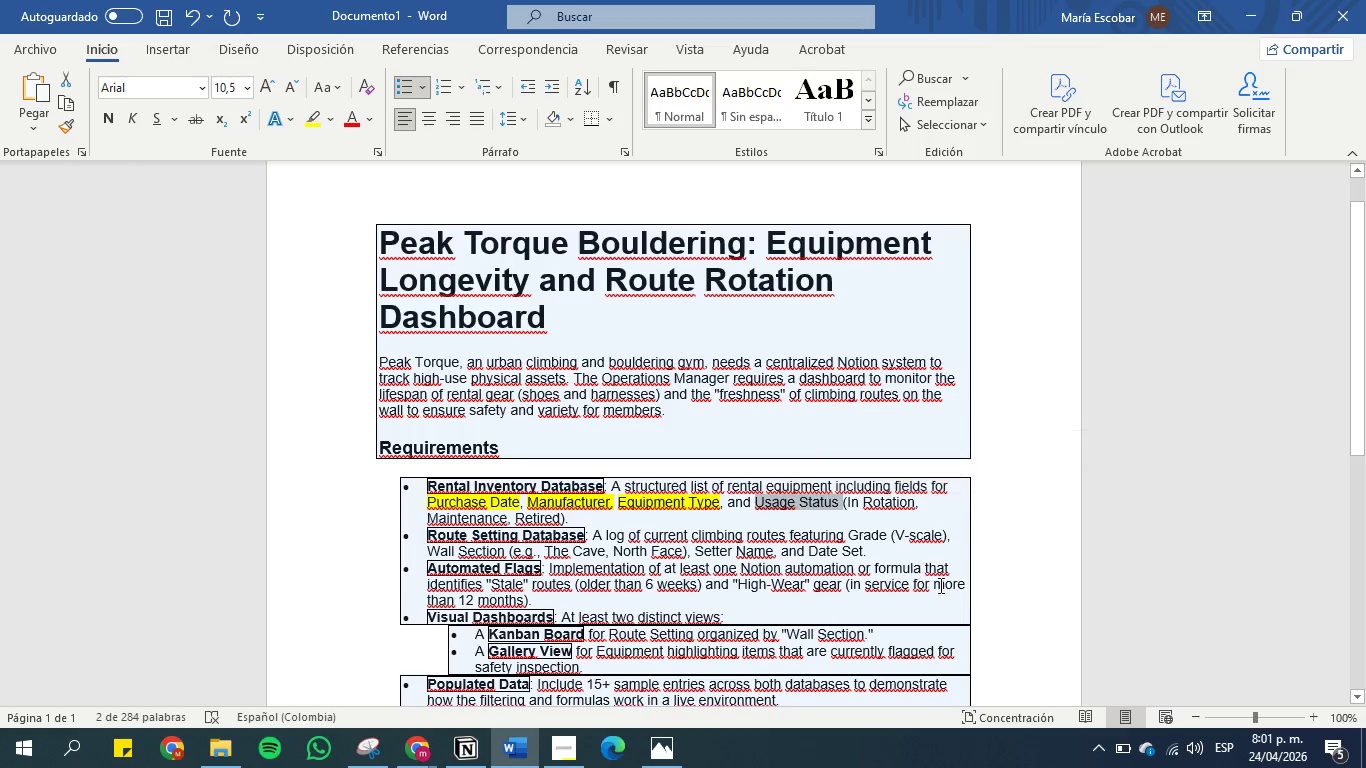 
key(Control+C)
 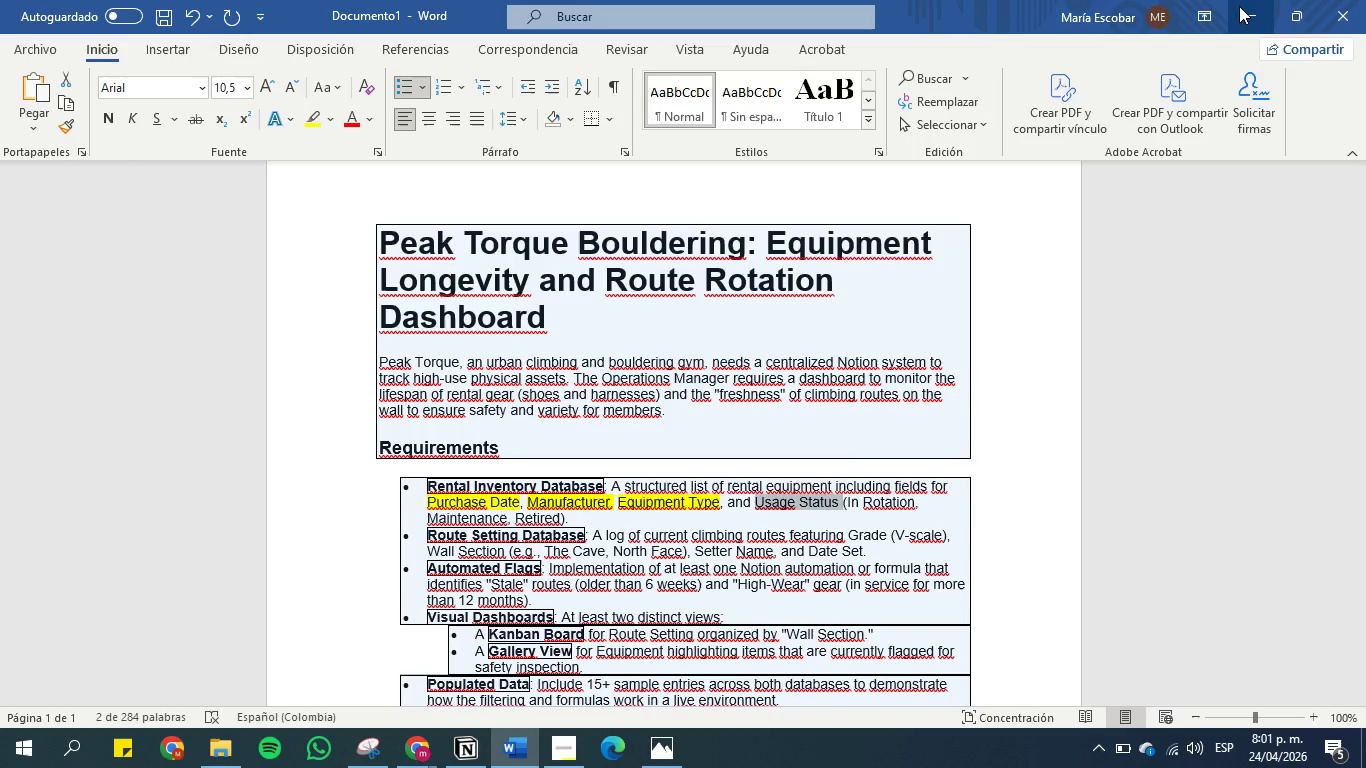 
left_click([1251, 7])
 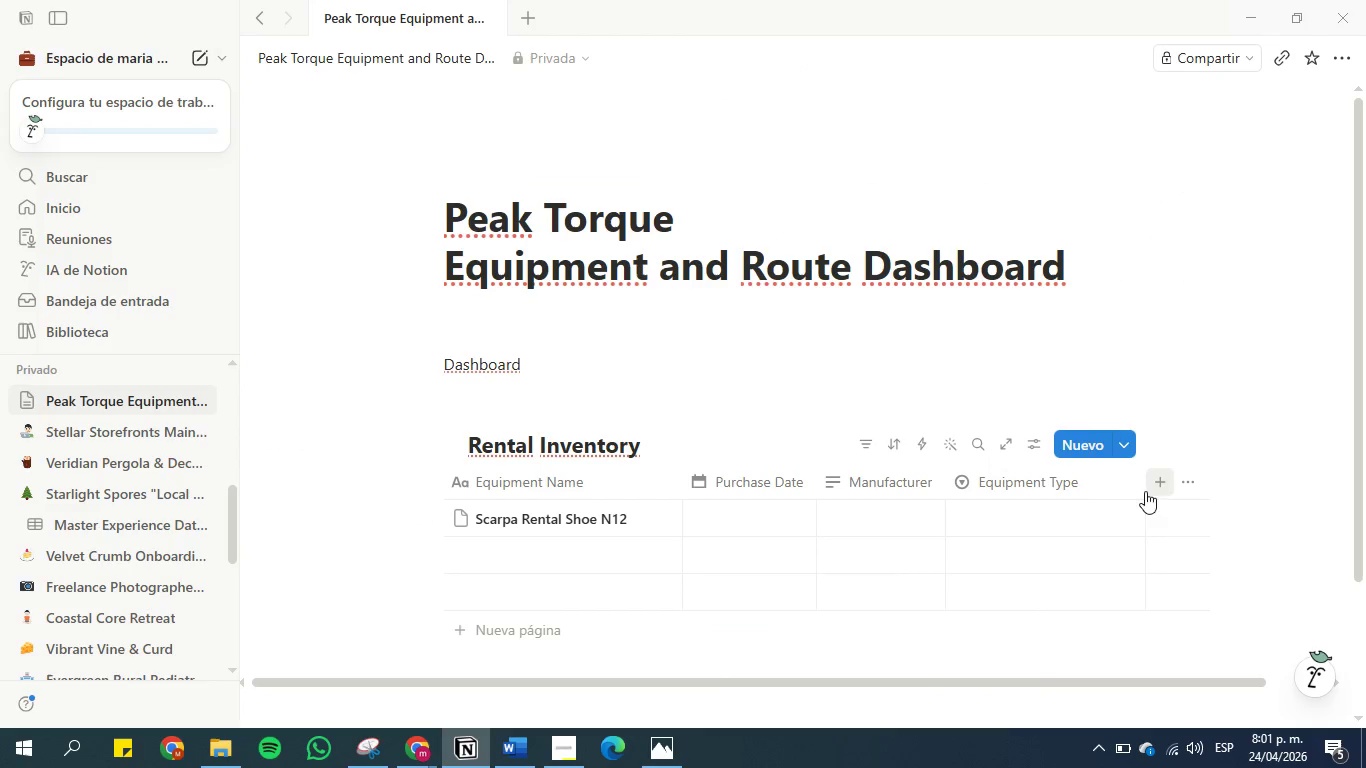 
left_click_drag(start_coordinate=[1147, 489], to_coordinate=[1114, 482])
 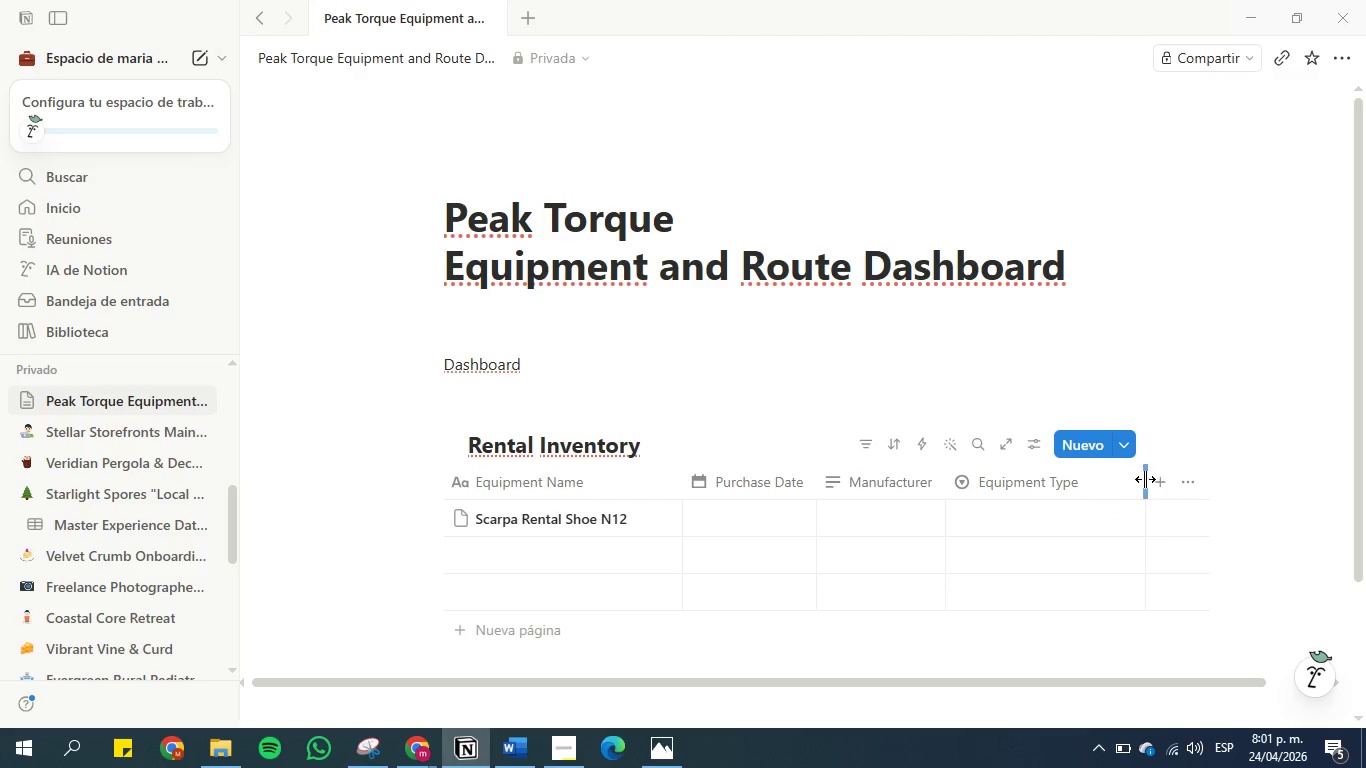 
left_click_drag(start_coordinate=[1145, 479], to_coordinate=[1089, 481])
 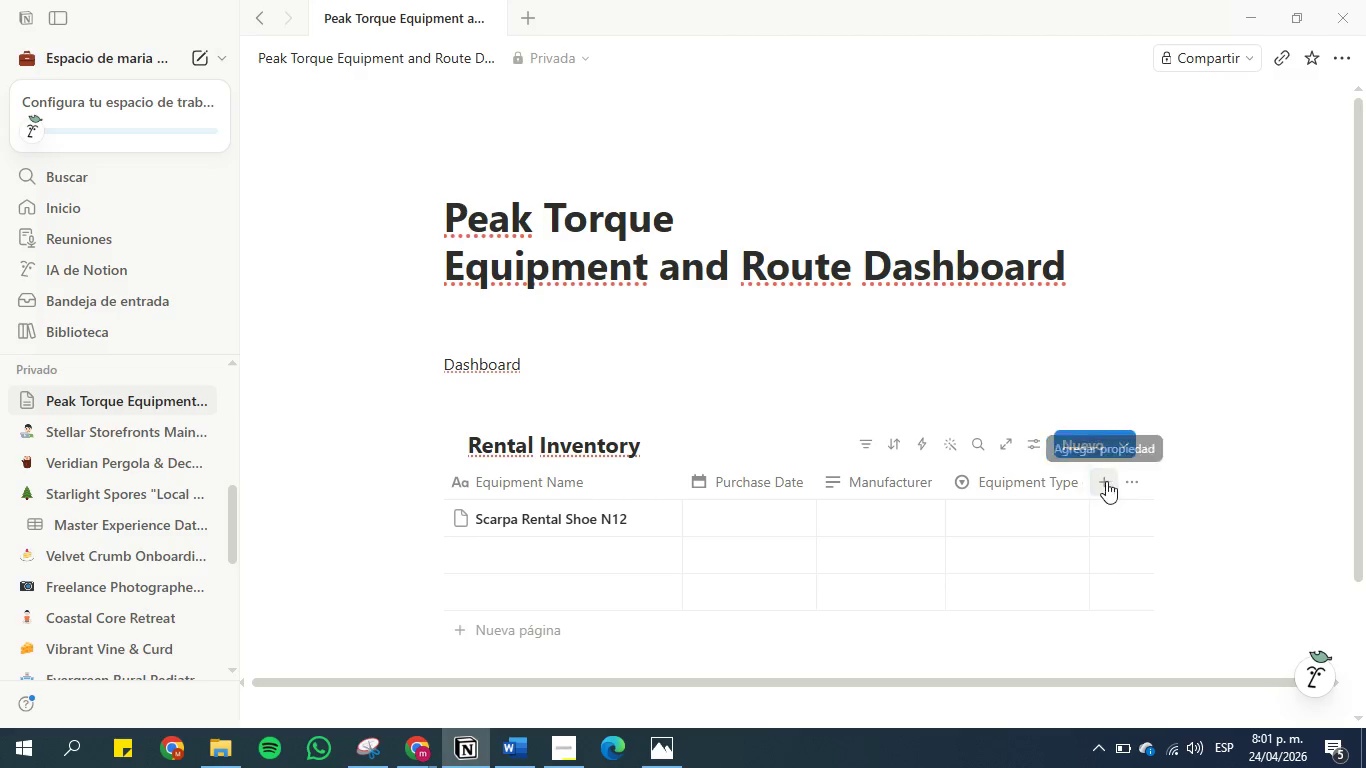 
left_click([1106, 481])
 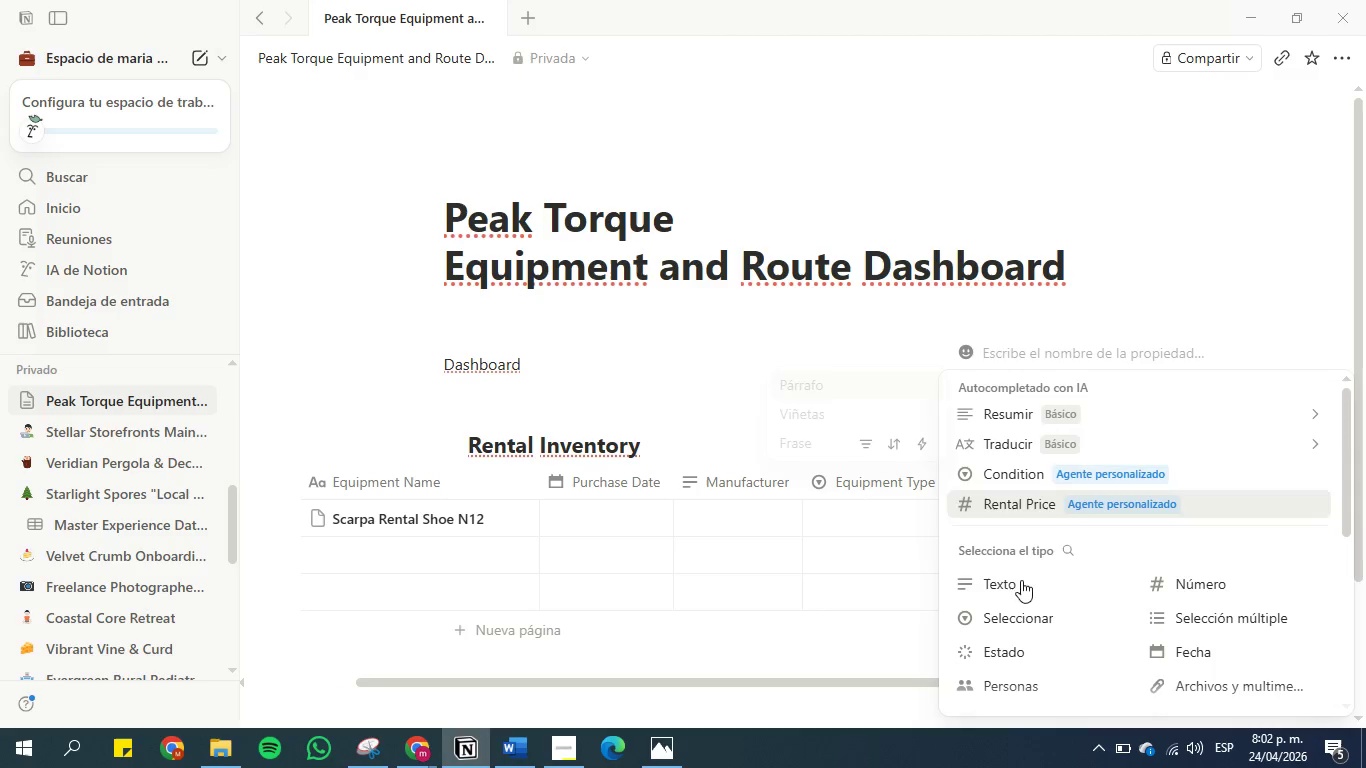 
left_click([1021, 619])
 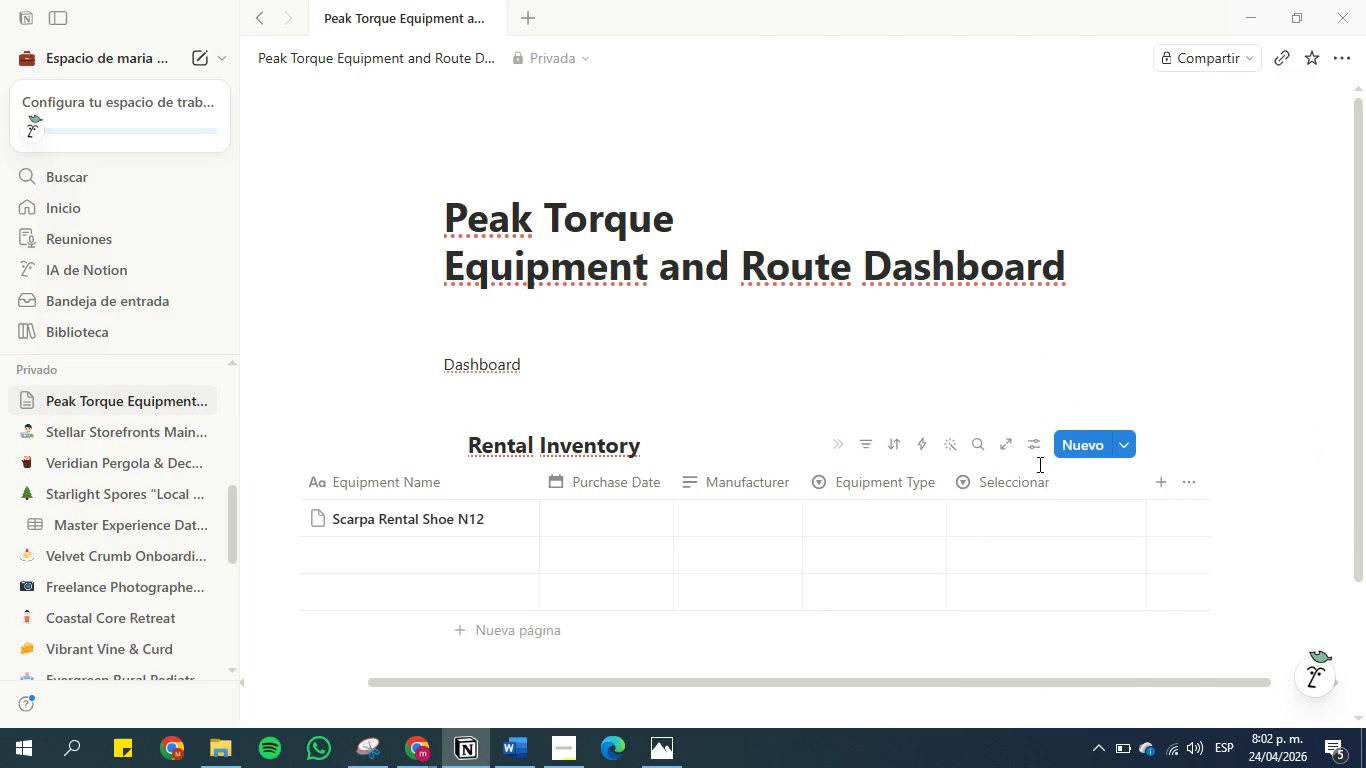 
left_click([1036, 481])
 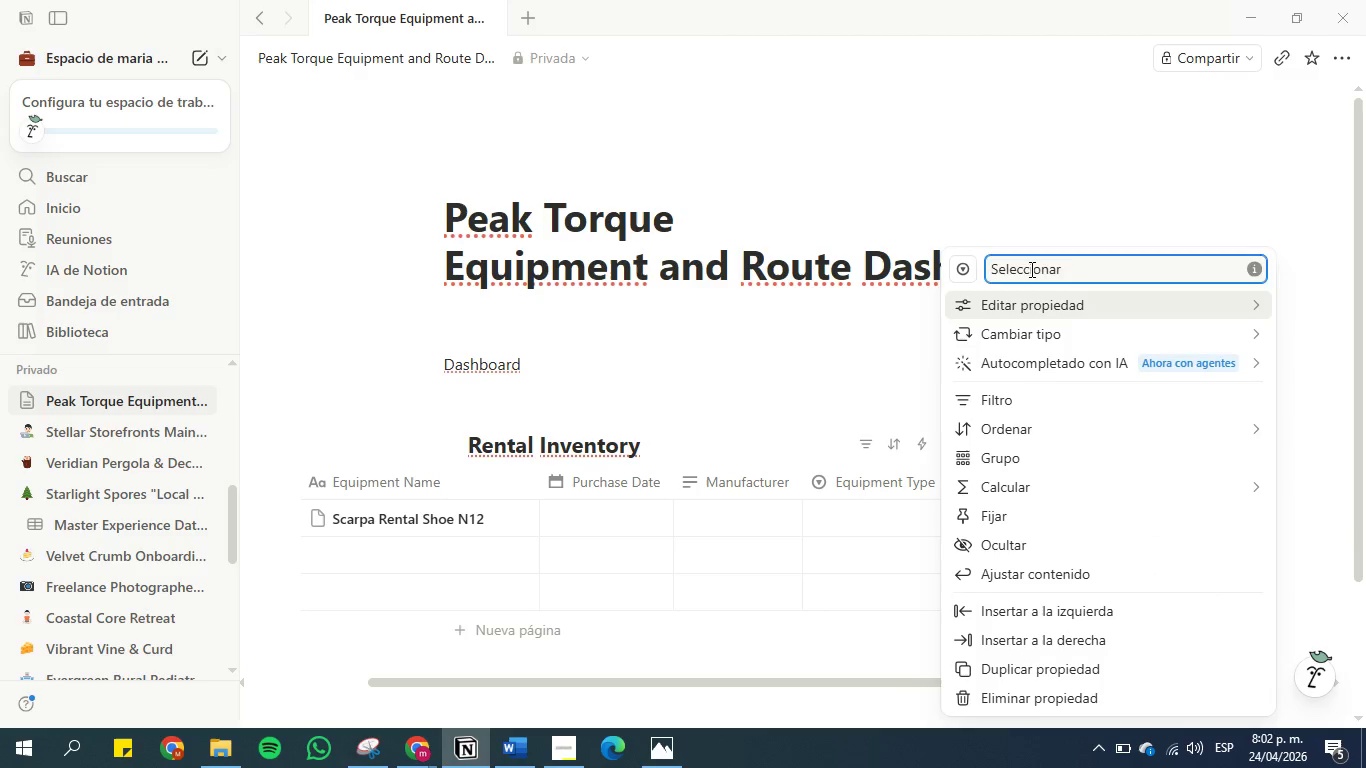 
double_click([1030, 266])
 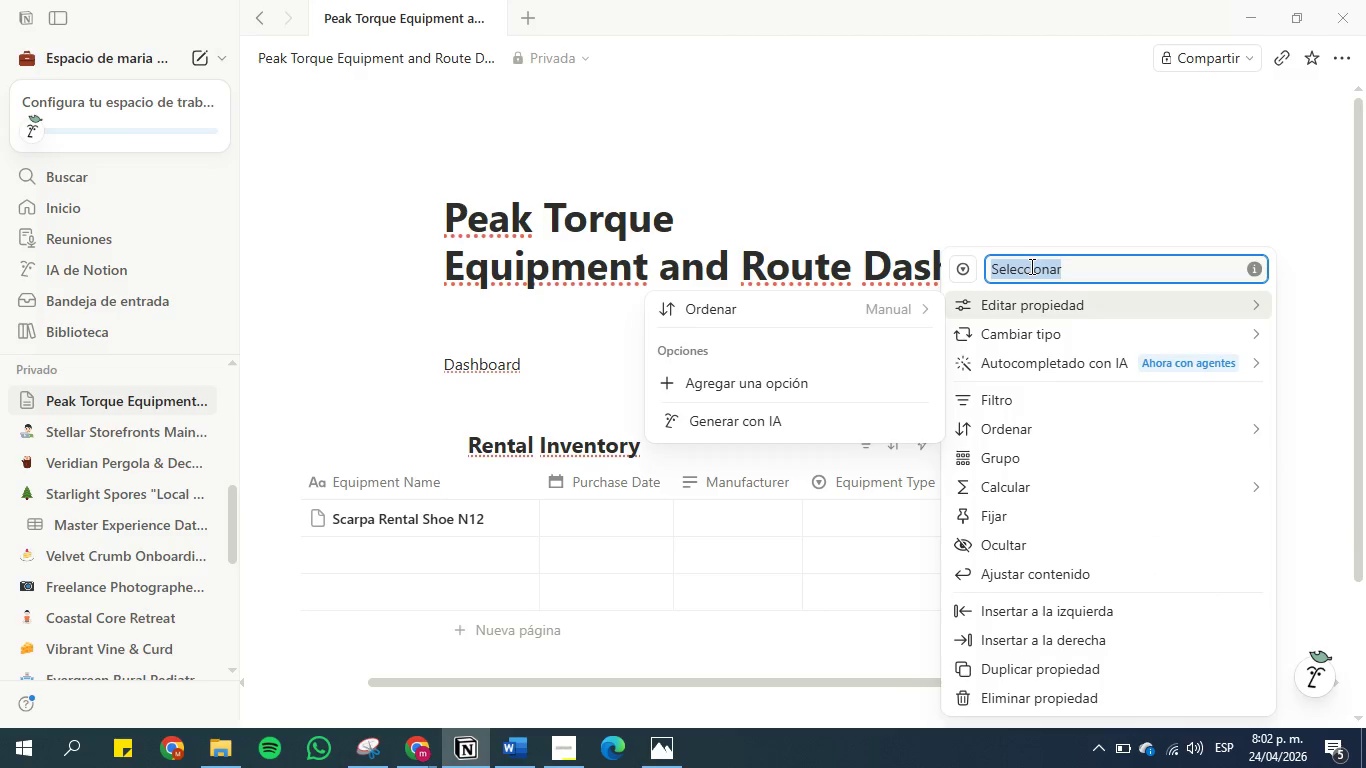 
triple_click([1030, 266])
 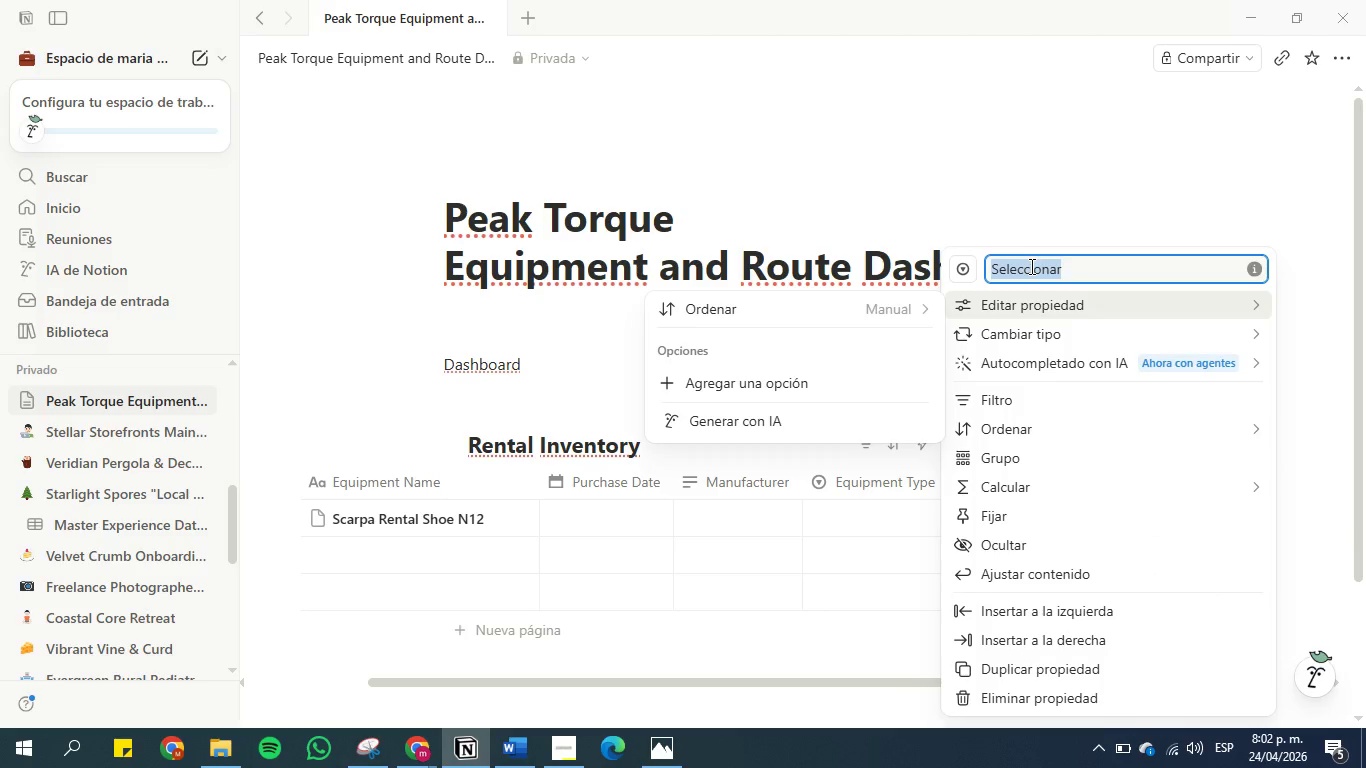 
key(Control+V)
 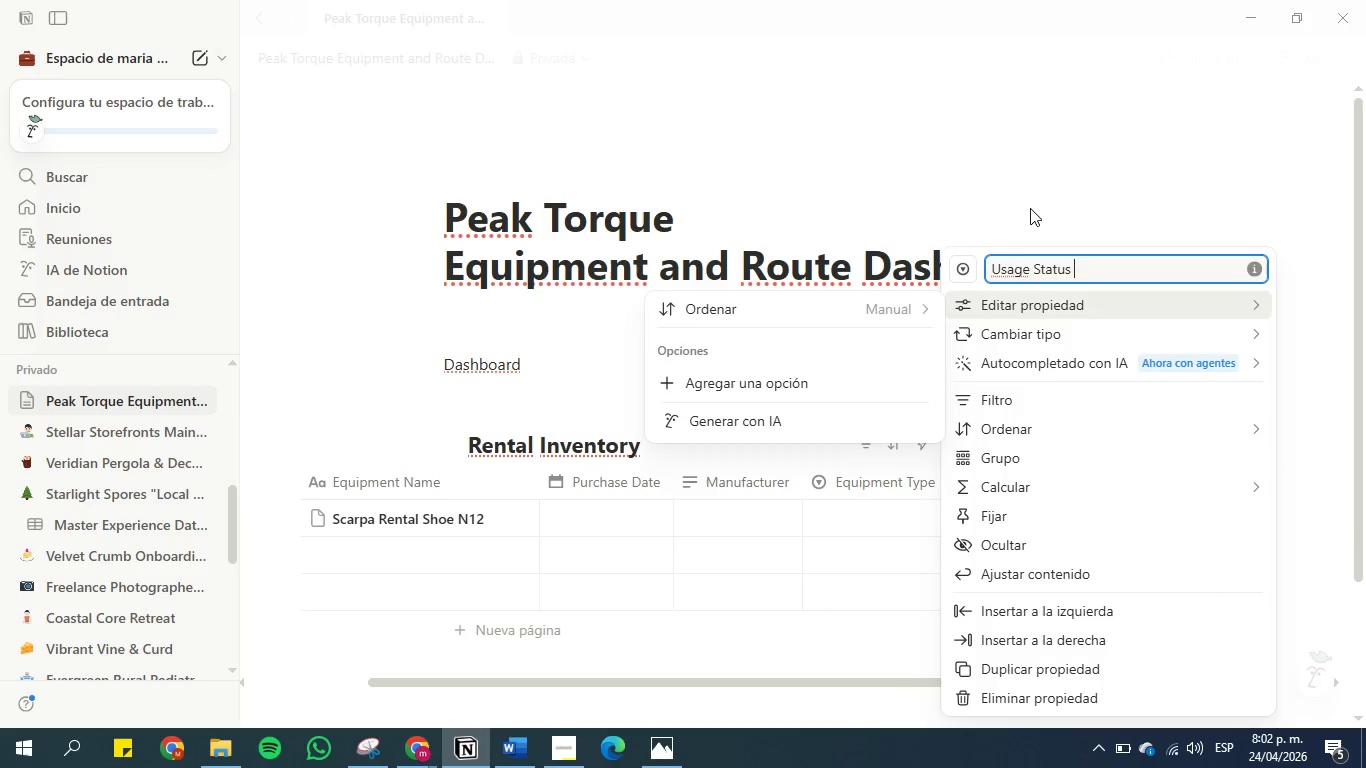 
left_click([1030, 208])
 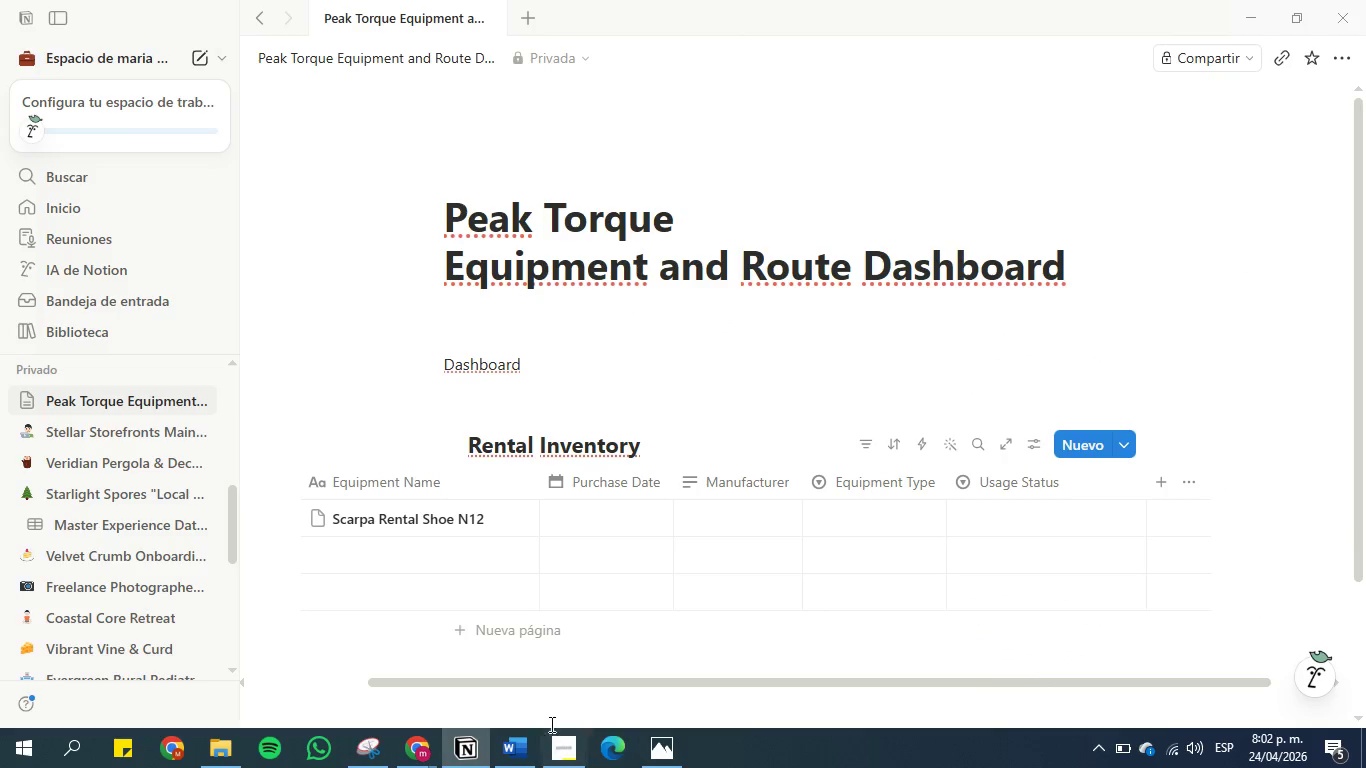 
left_click([509, 748])
 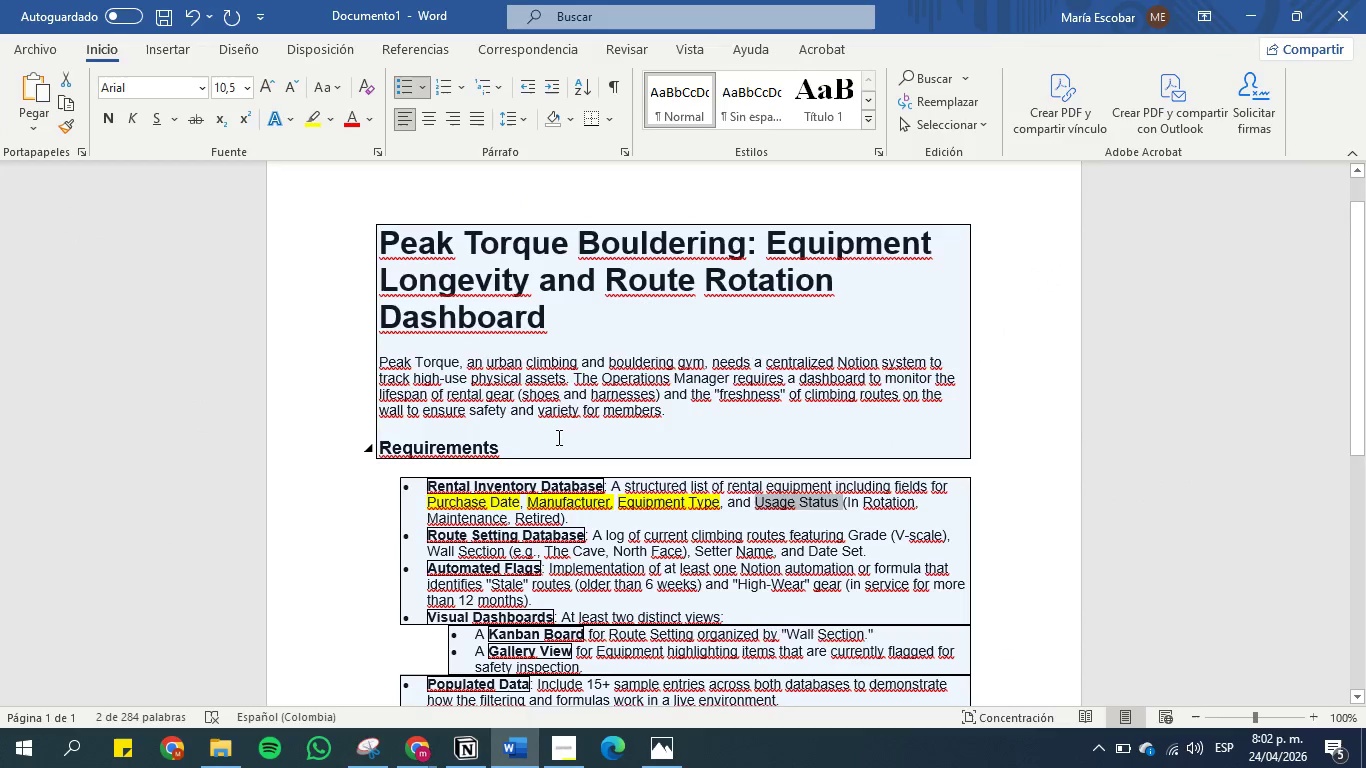 
left_click([558, 409])
 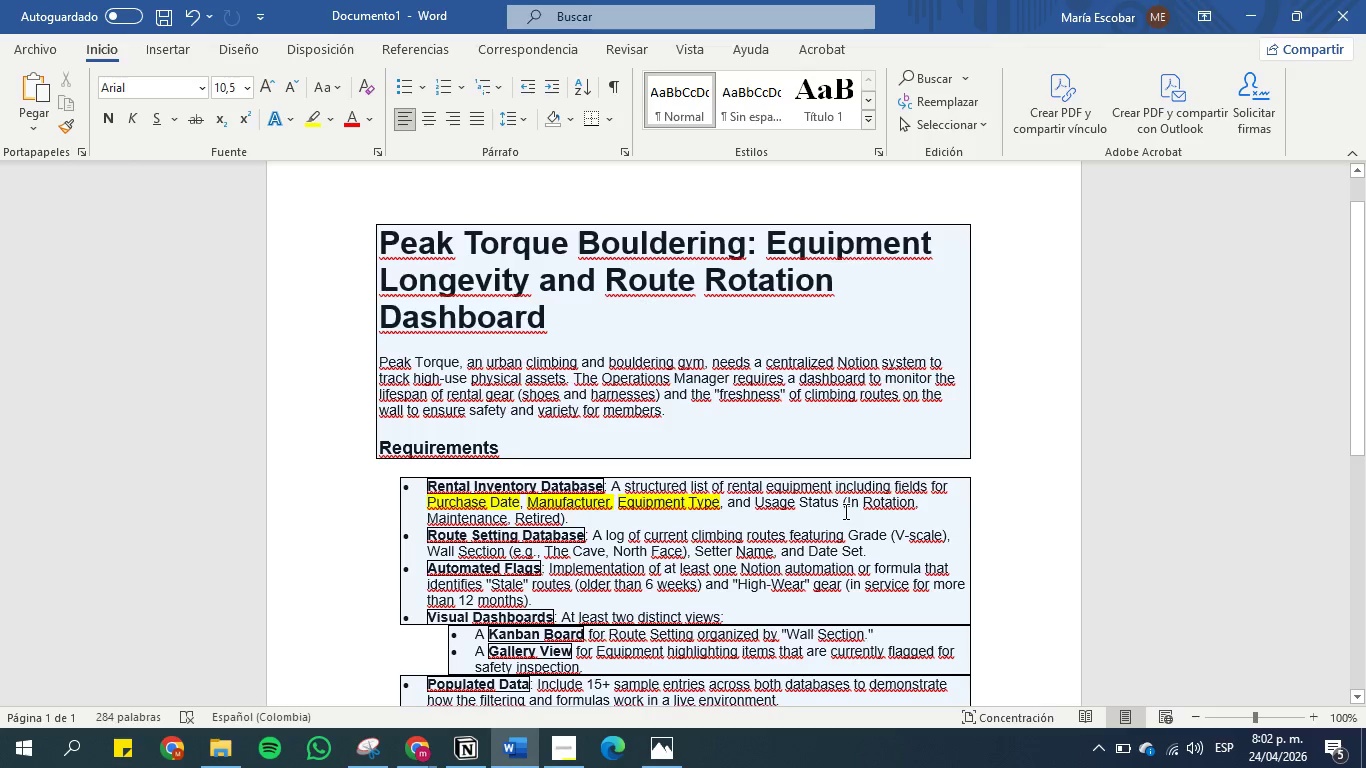 
left_click_drag(start_coordinate=[846, 501], to_coordinate=[900, 504])
 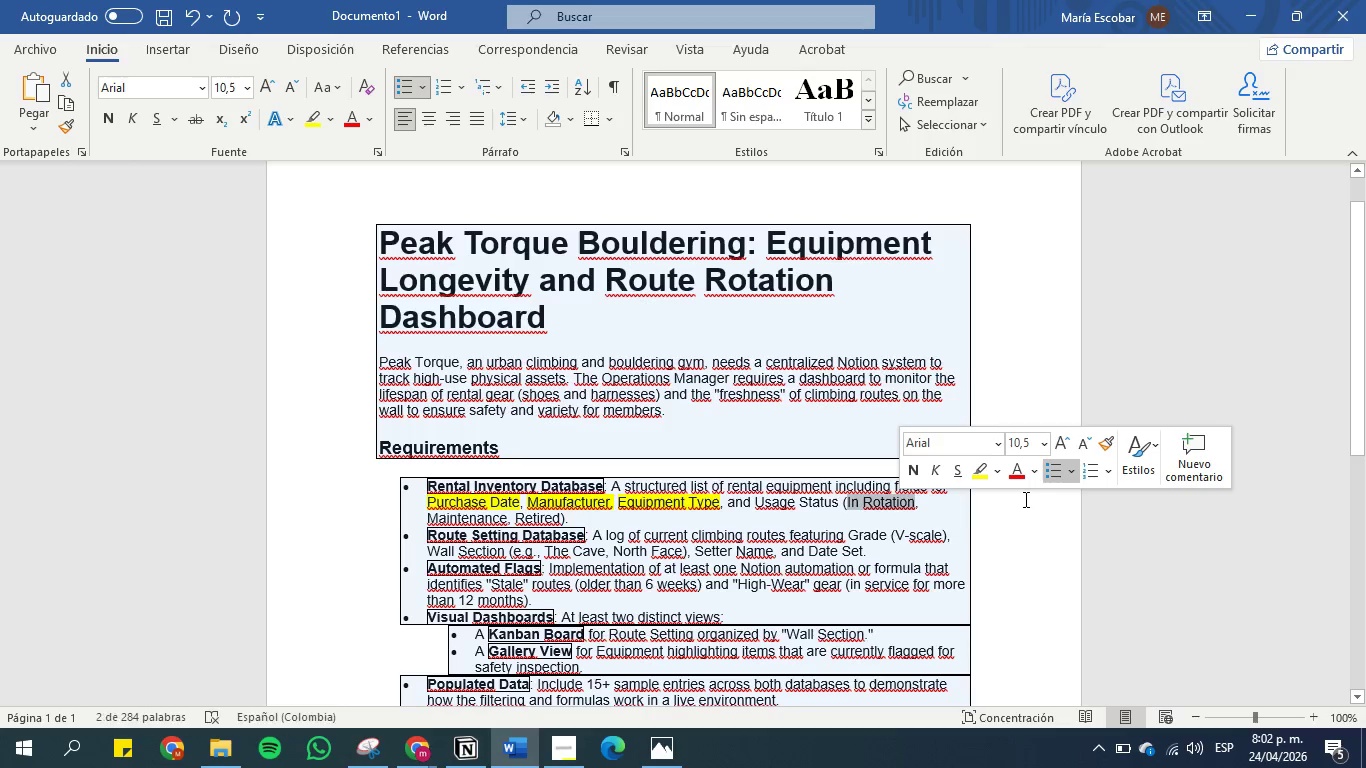 
key(Control+C)
 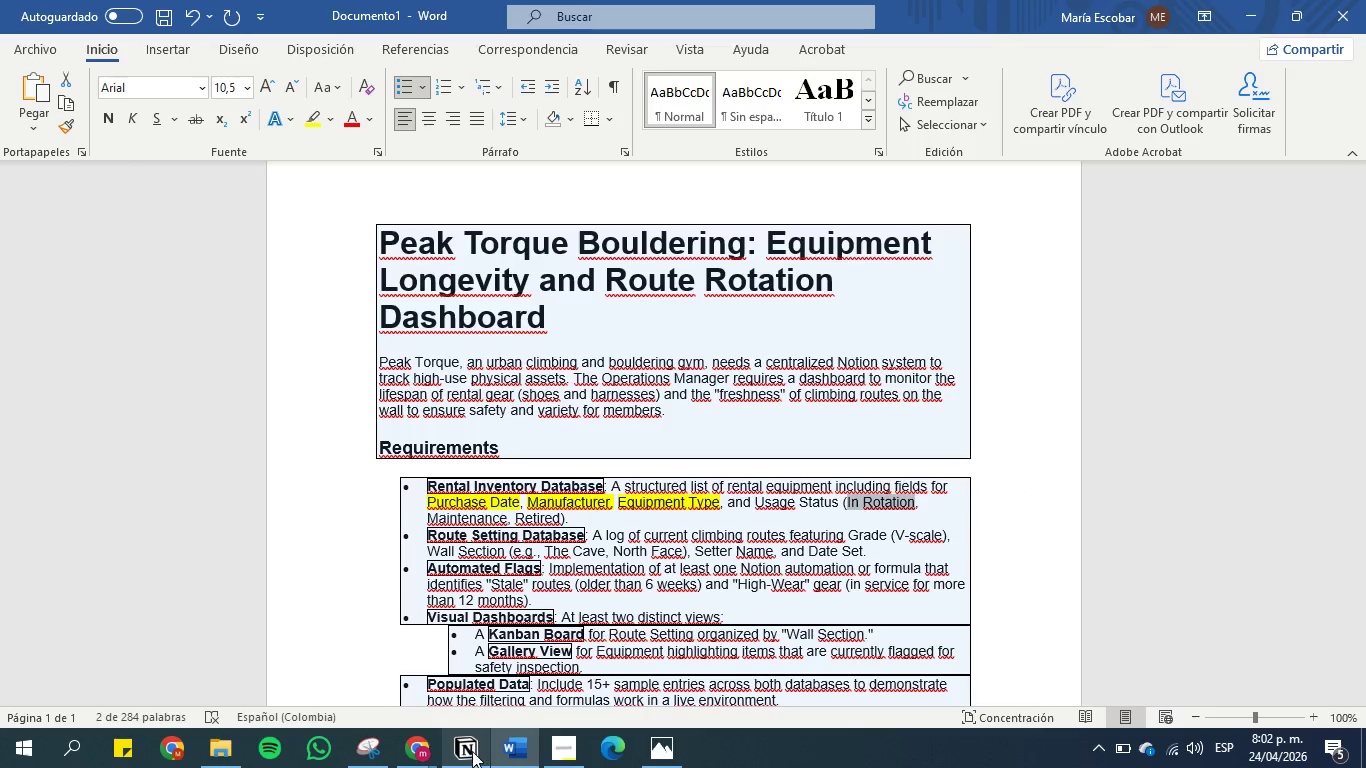 
left_click([468, 755])
 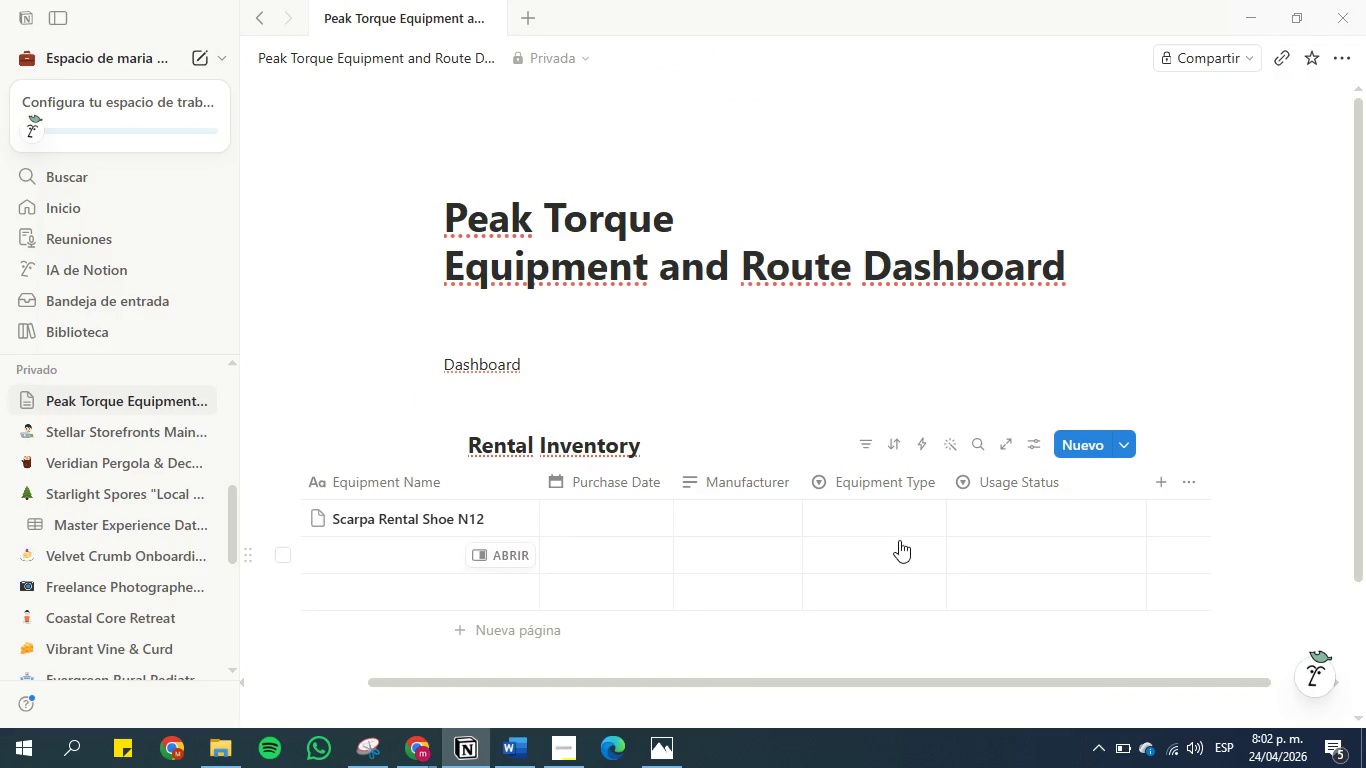 
left_click([1012, 513])
 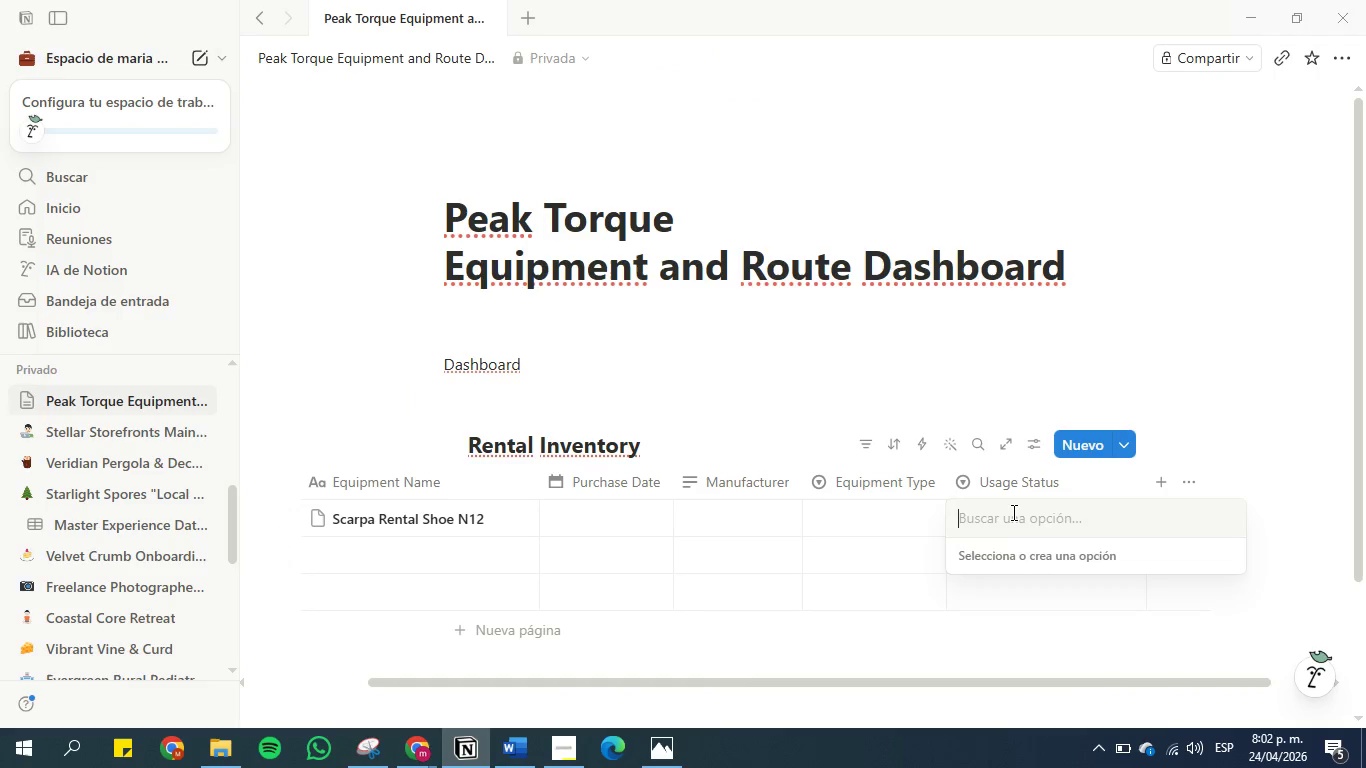 
key(Control+V)
 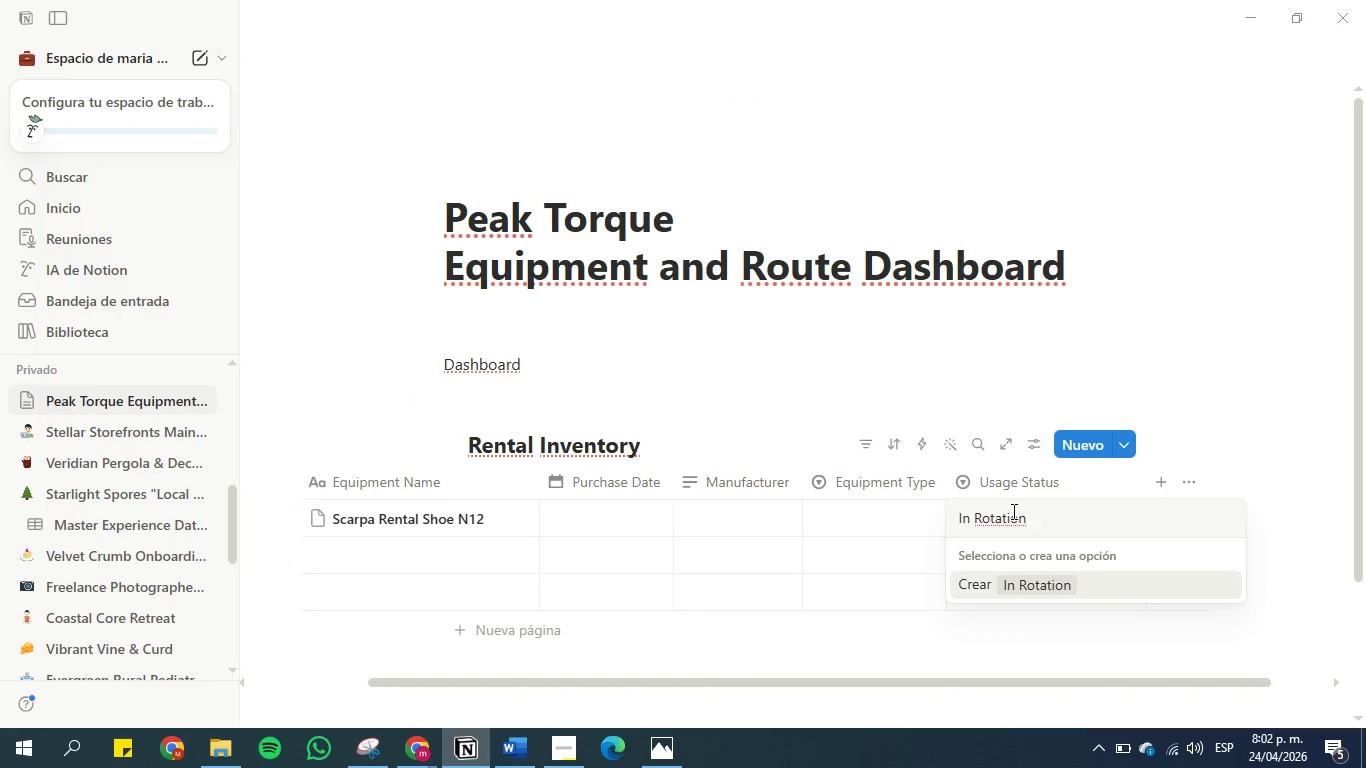 
key(Enter)
 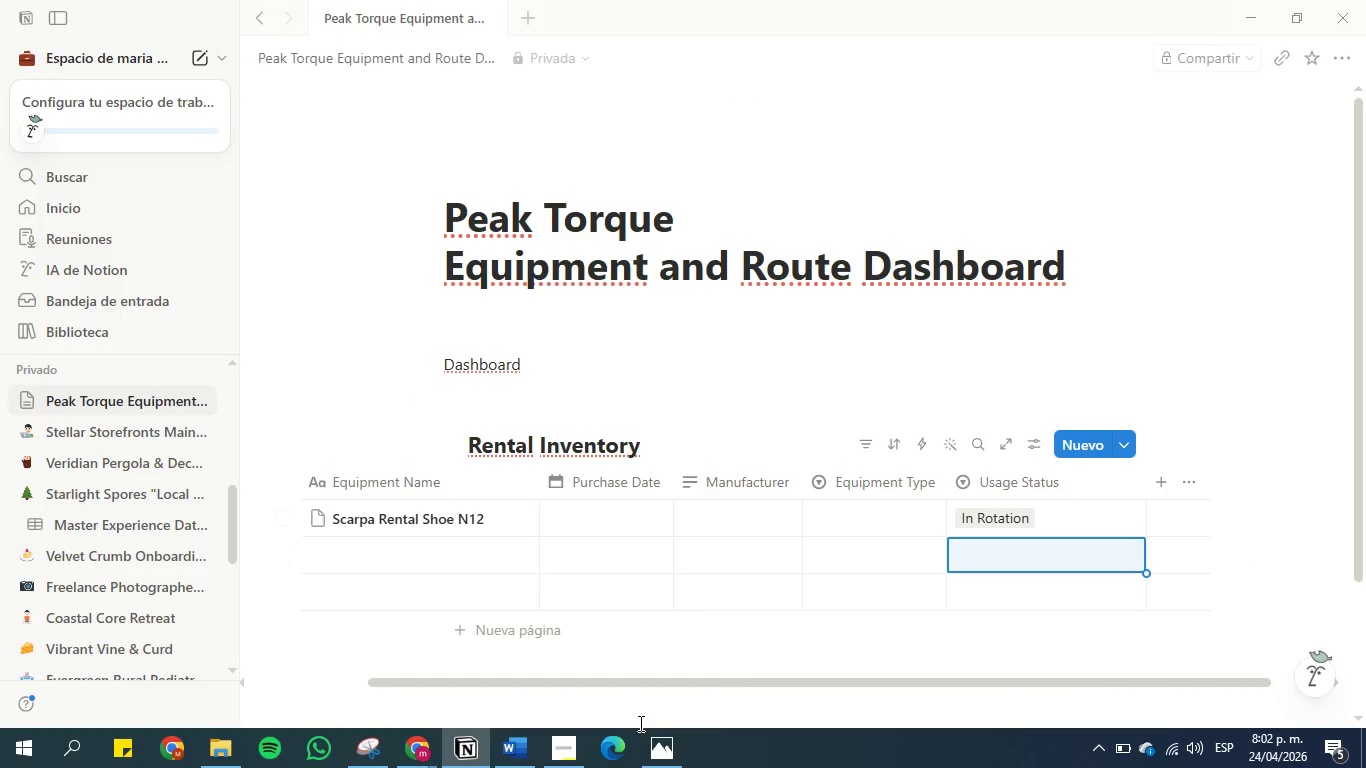 
left_click([517, 744])
 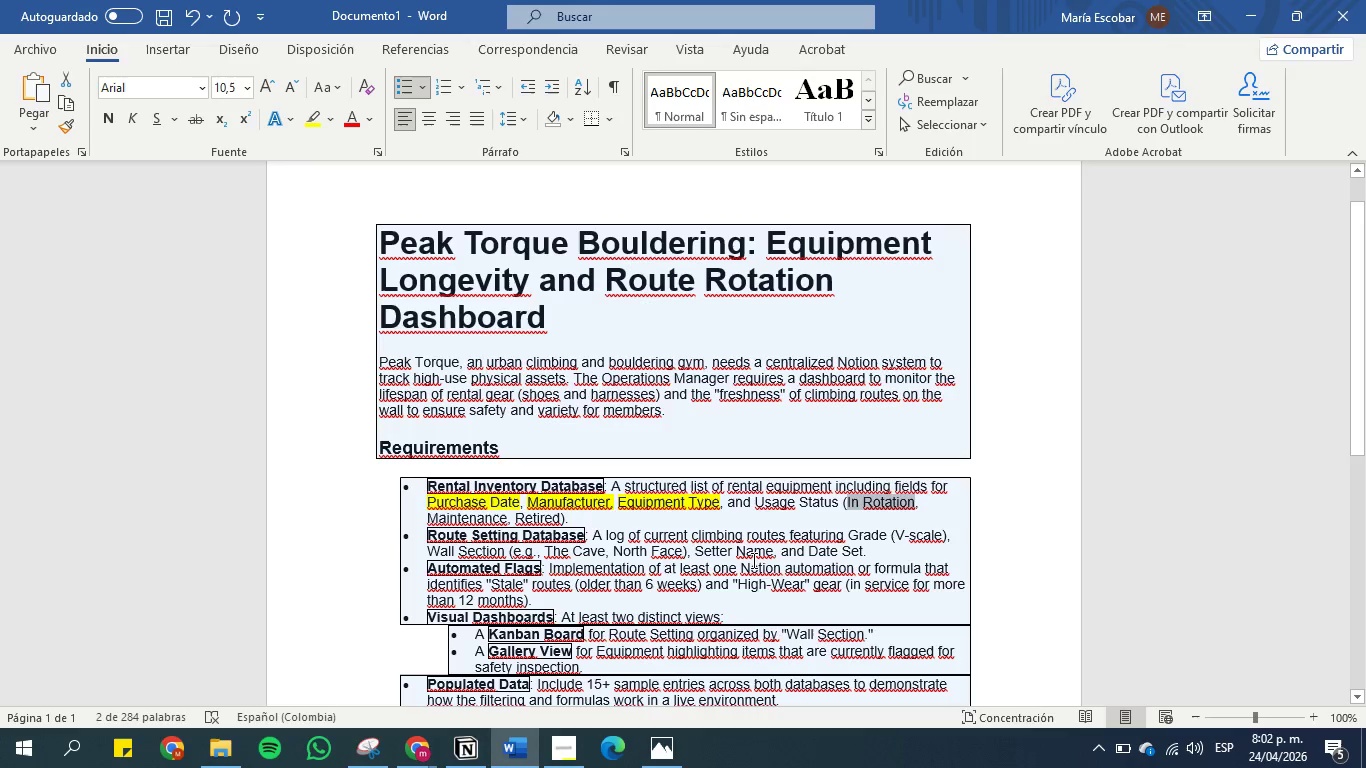 
left_click([789, 555])
 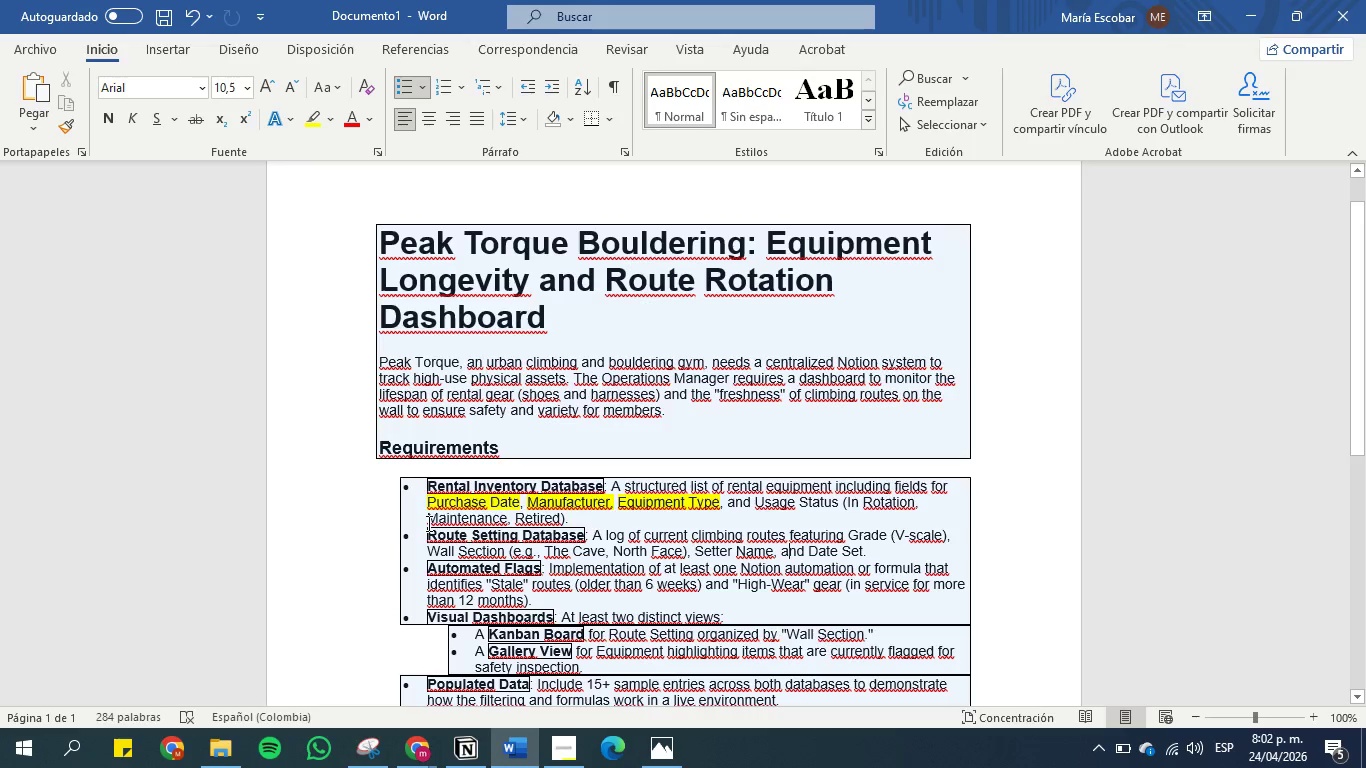 
left_click_drag(start_coordinate=[427, 522], to_coordinate=[505, 518])
 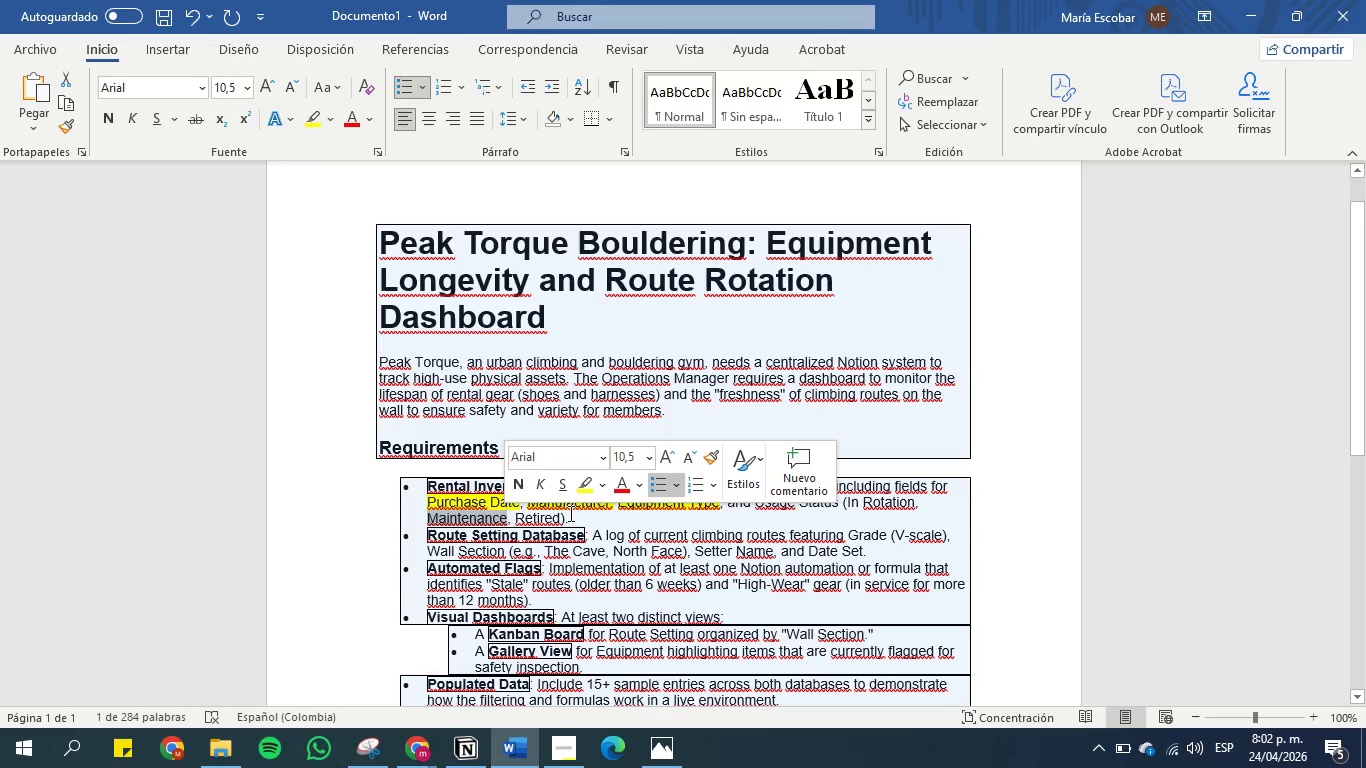 
key(Control+C)
 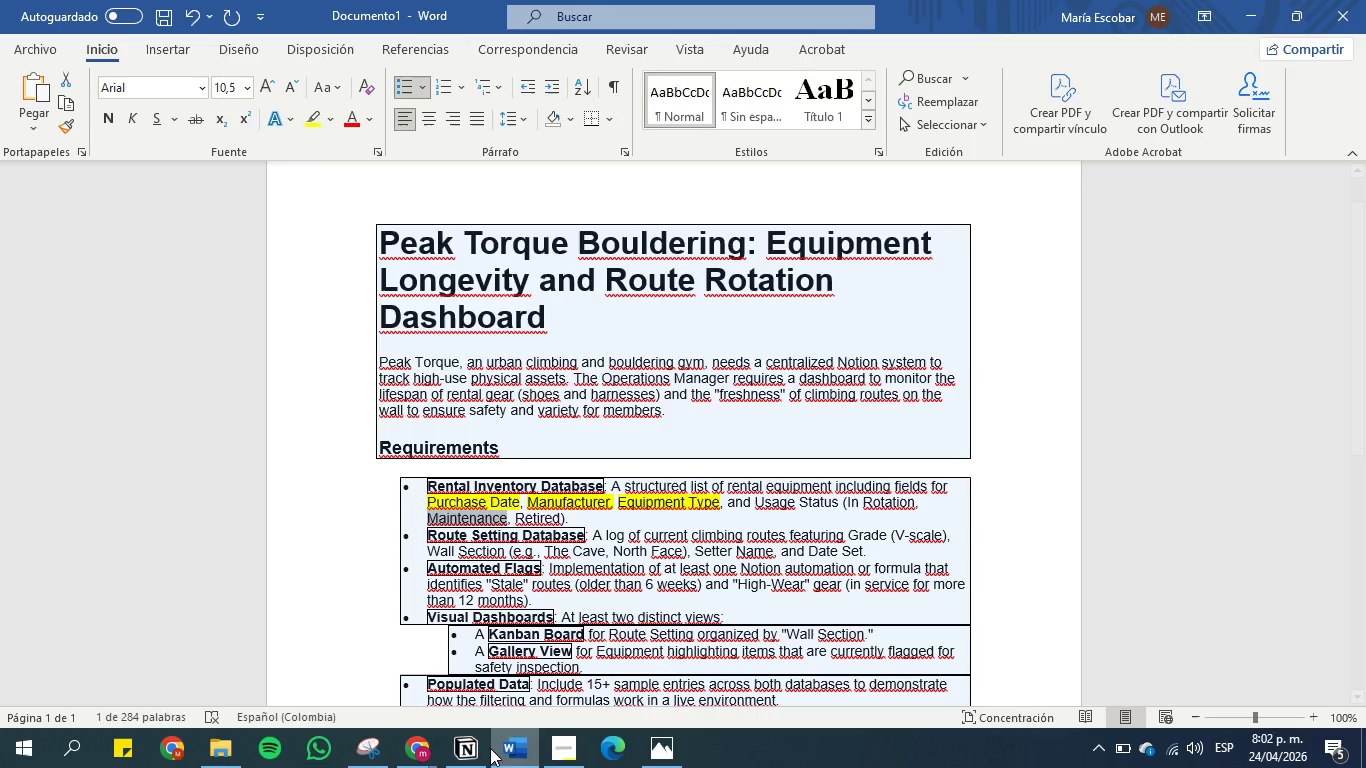 
left_click([472, 748])
 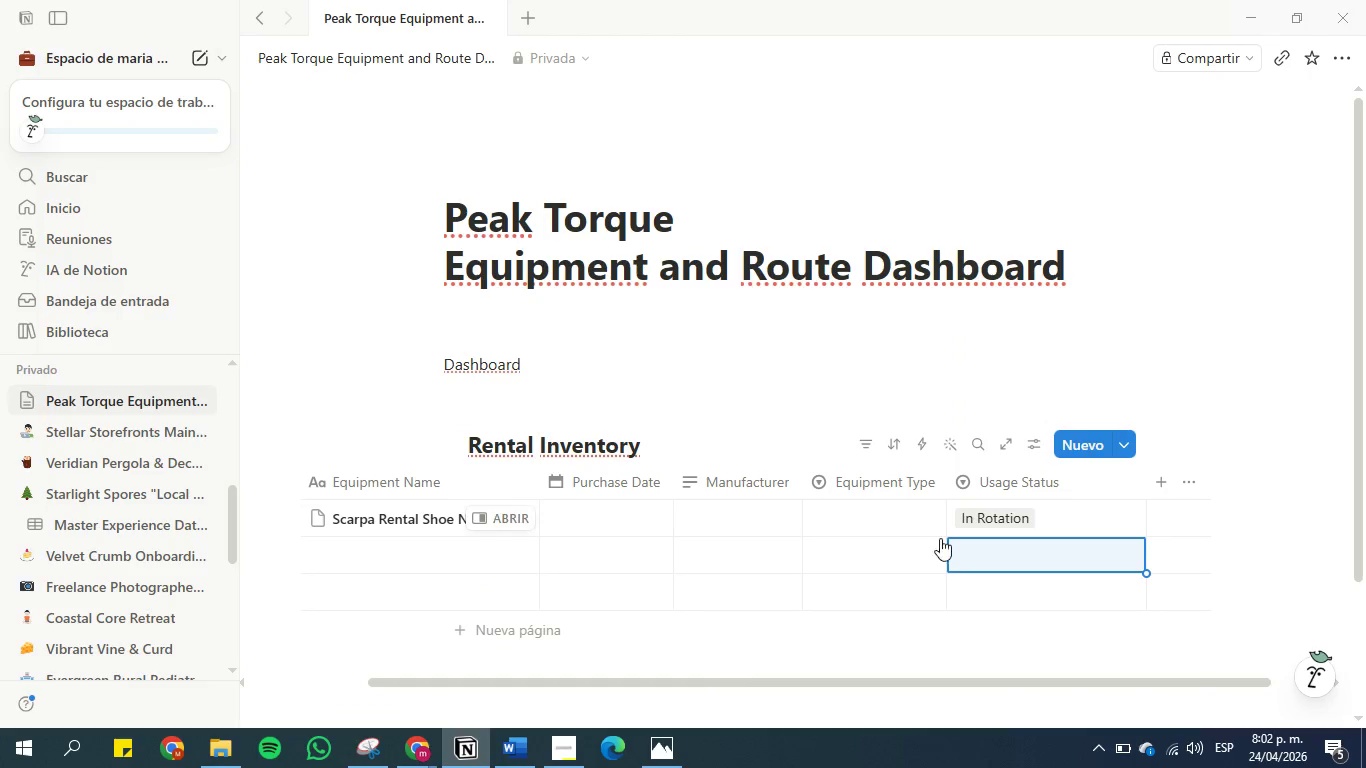 
key(Control+V)
 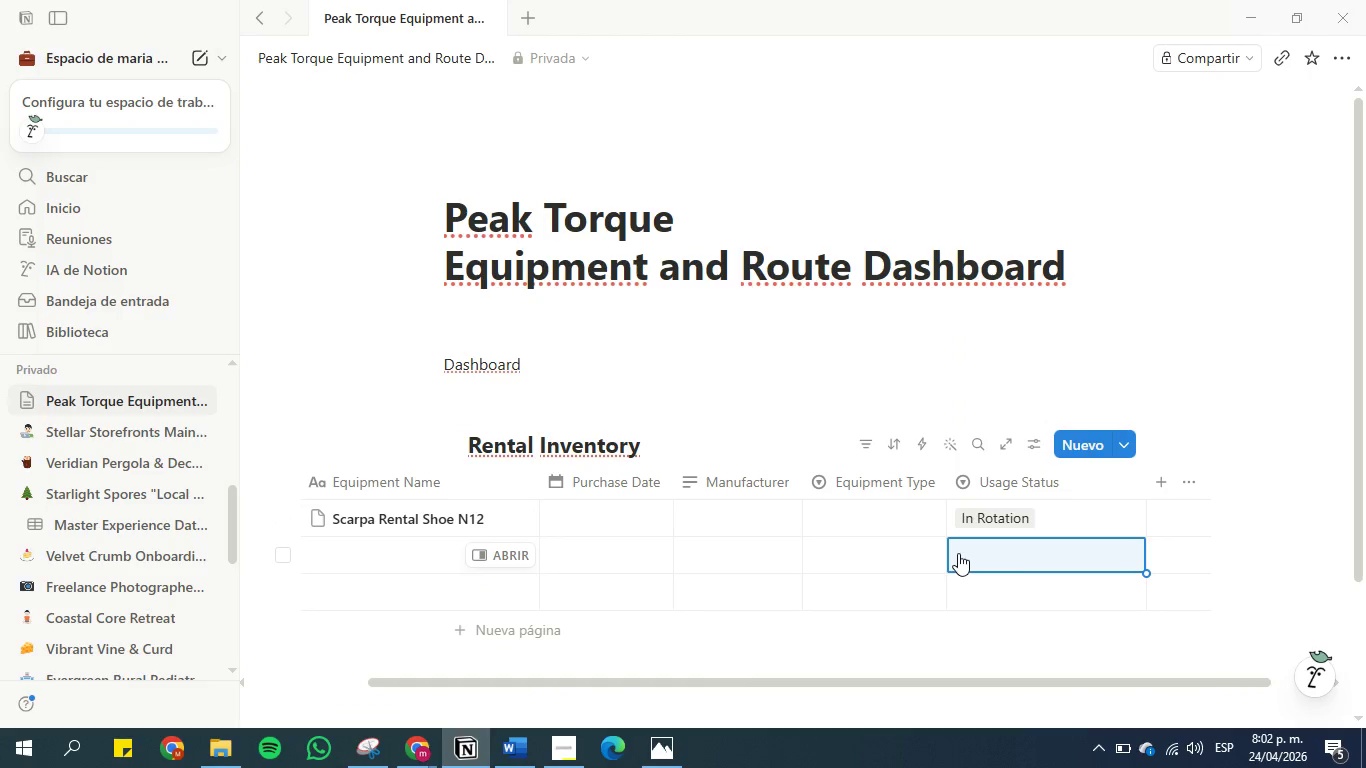 
left_click([992, 552])
 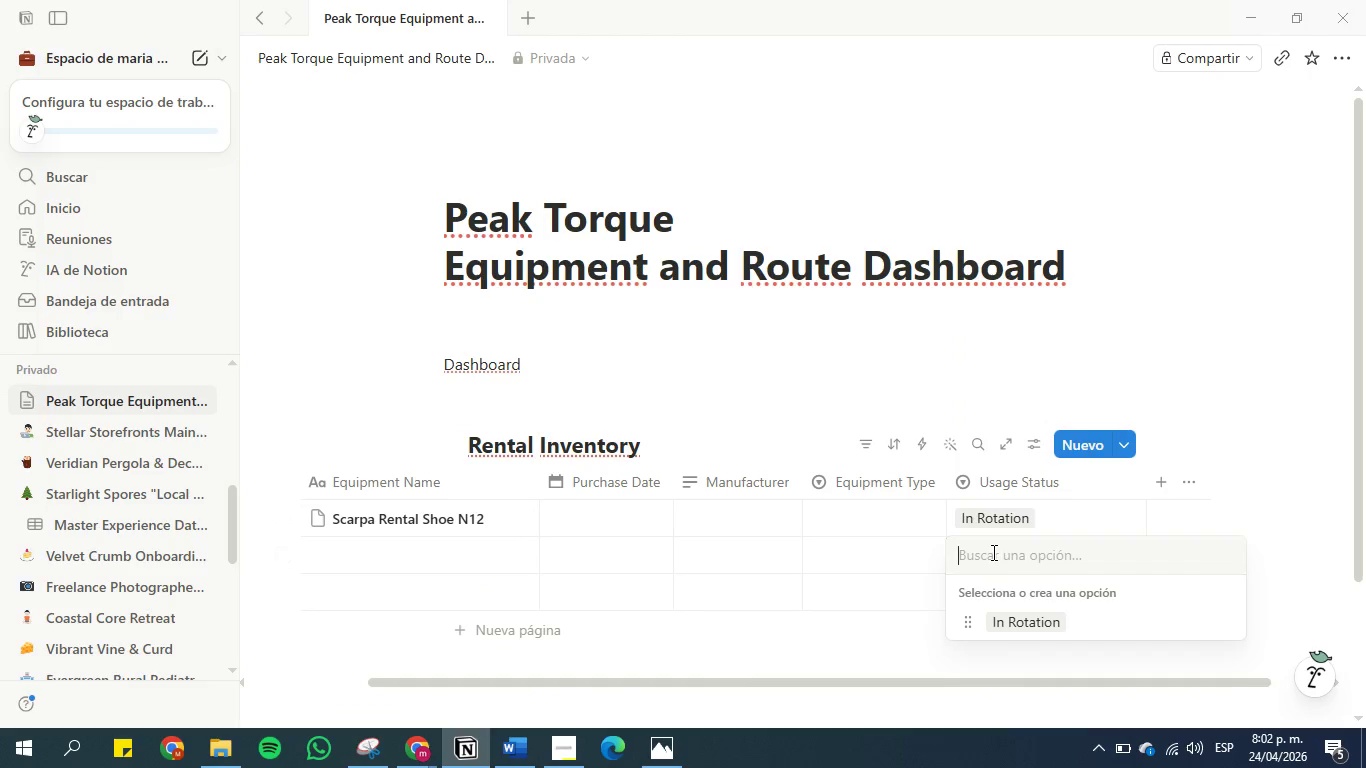 
key(Control+V)
 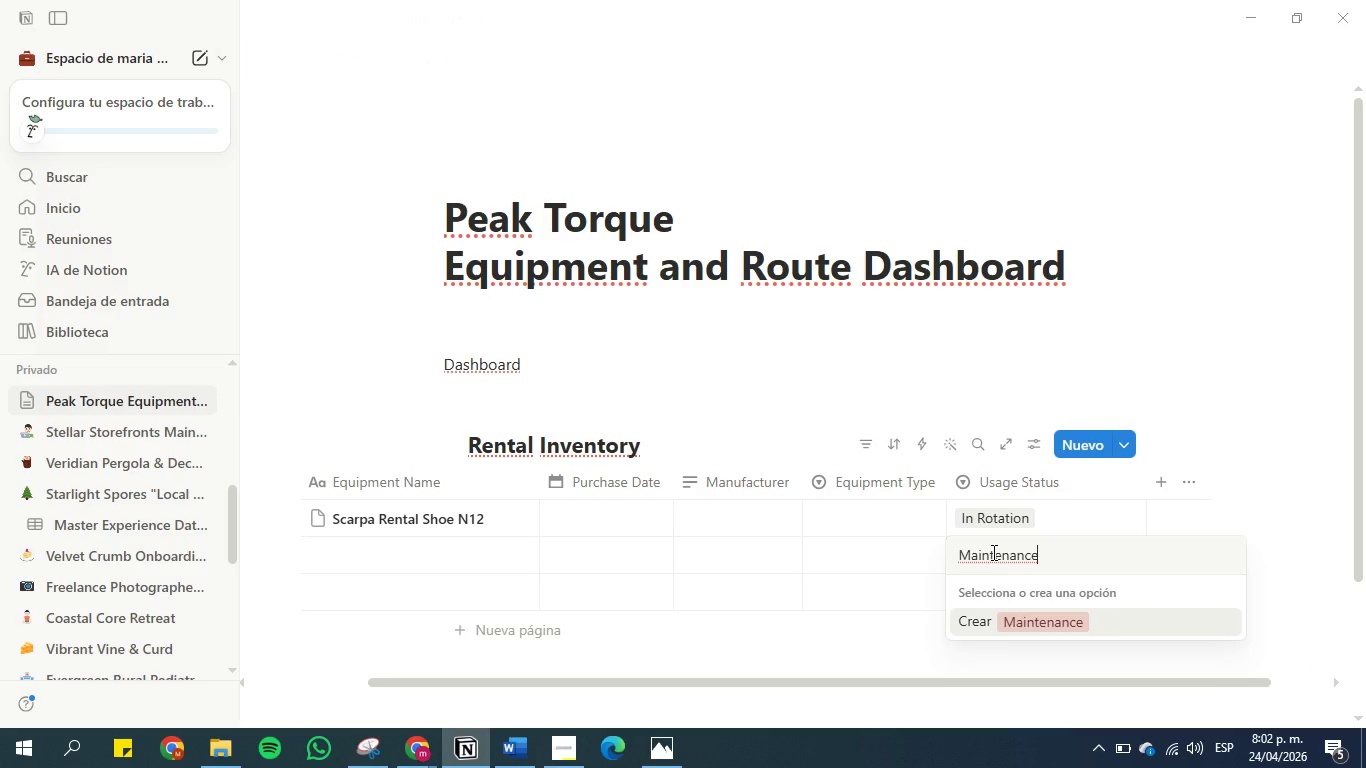 
key(Enter)
 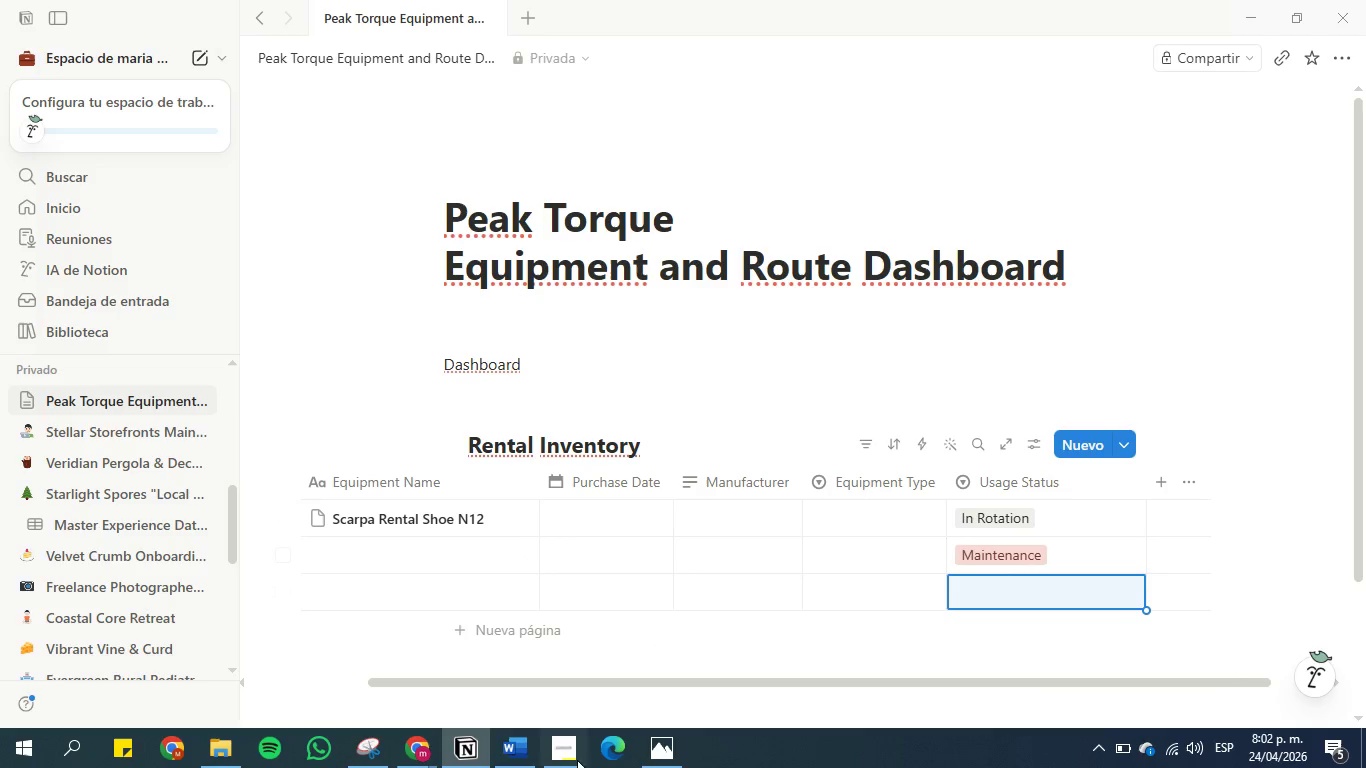 
left_click([531, 751])
 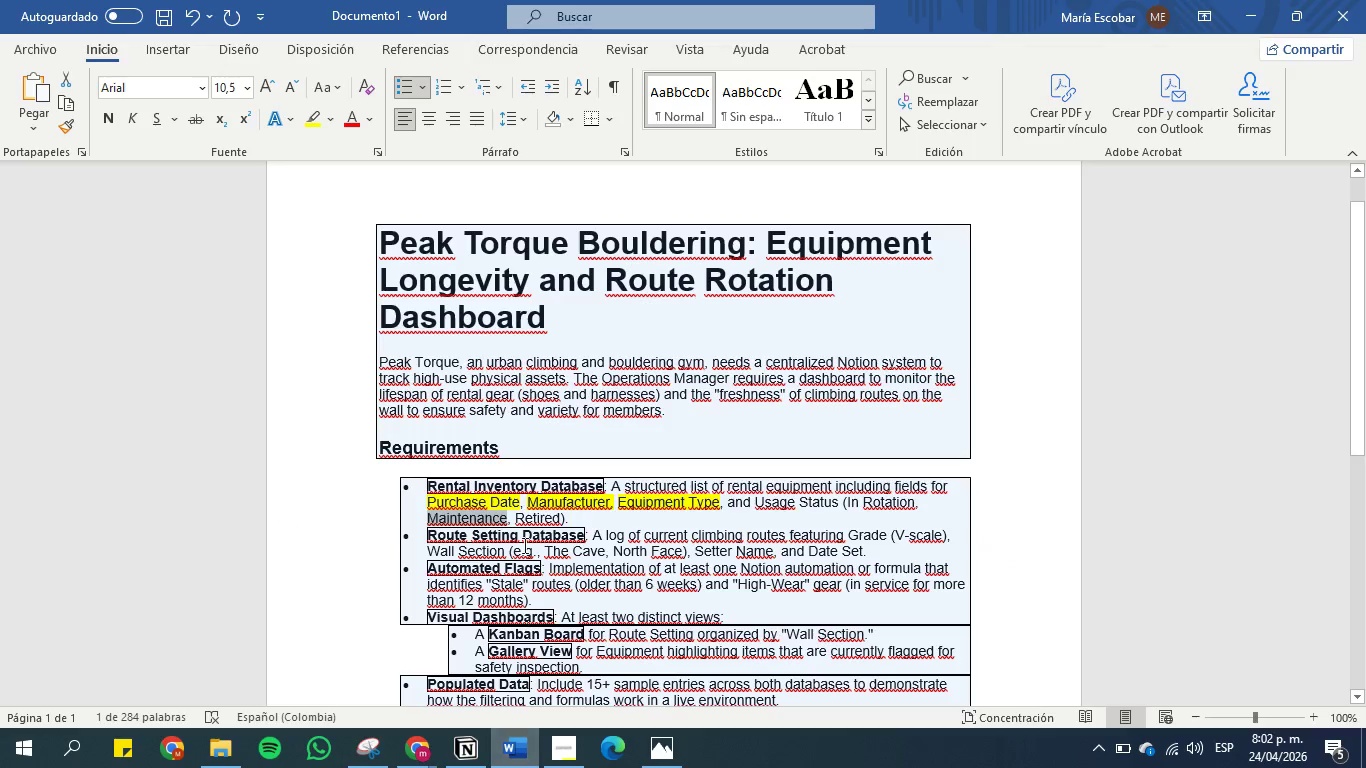 
left_click([525, 521])
 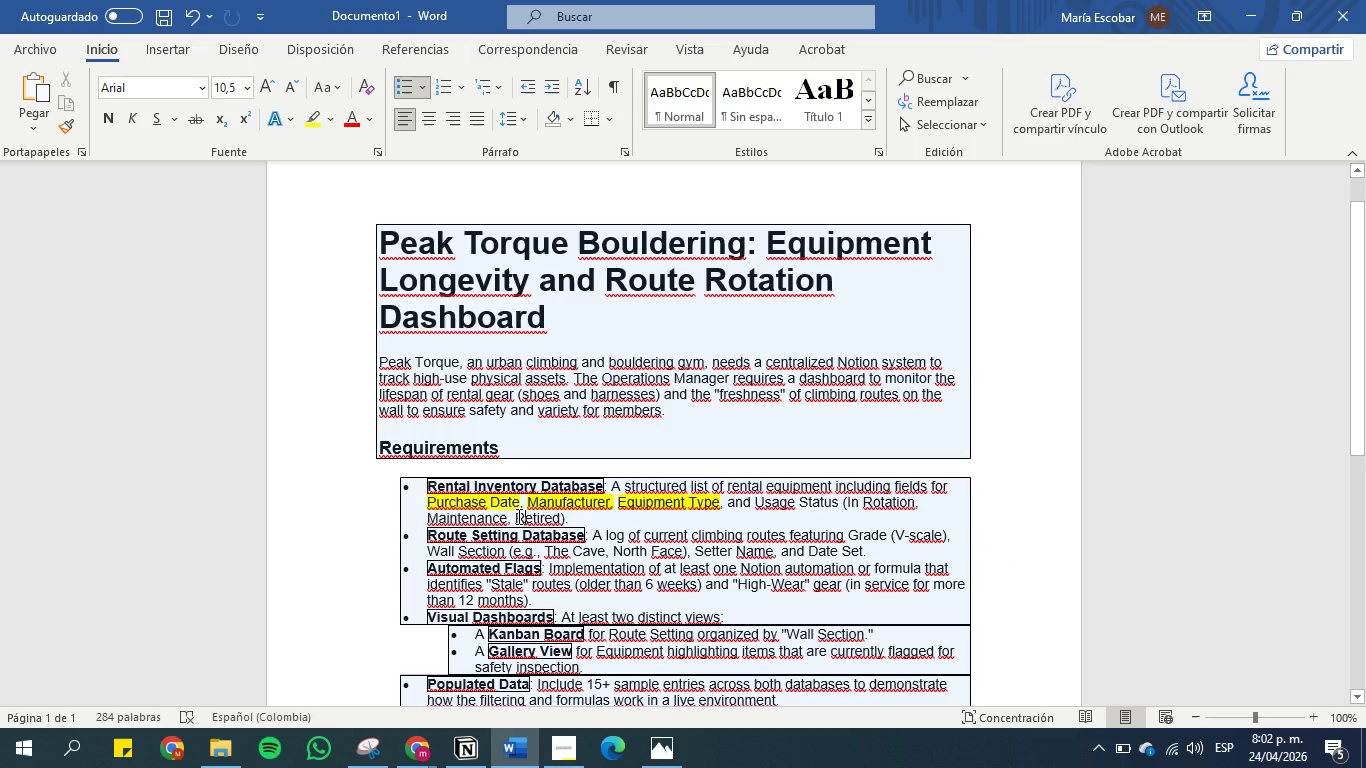 
left_click_drag(start_coordinate=[517, 516], to_coordinate=[558, 517])
 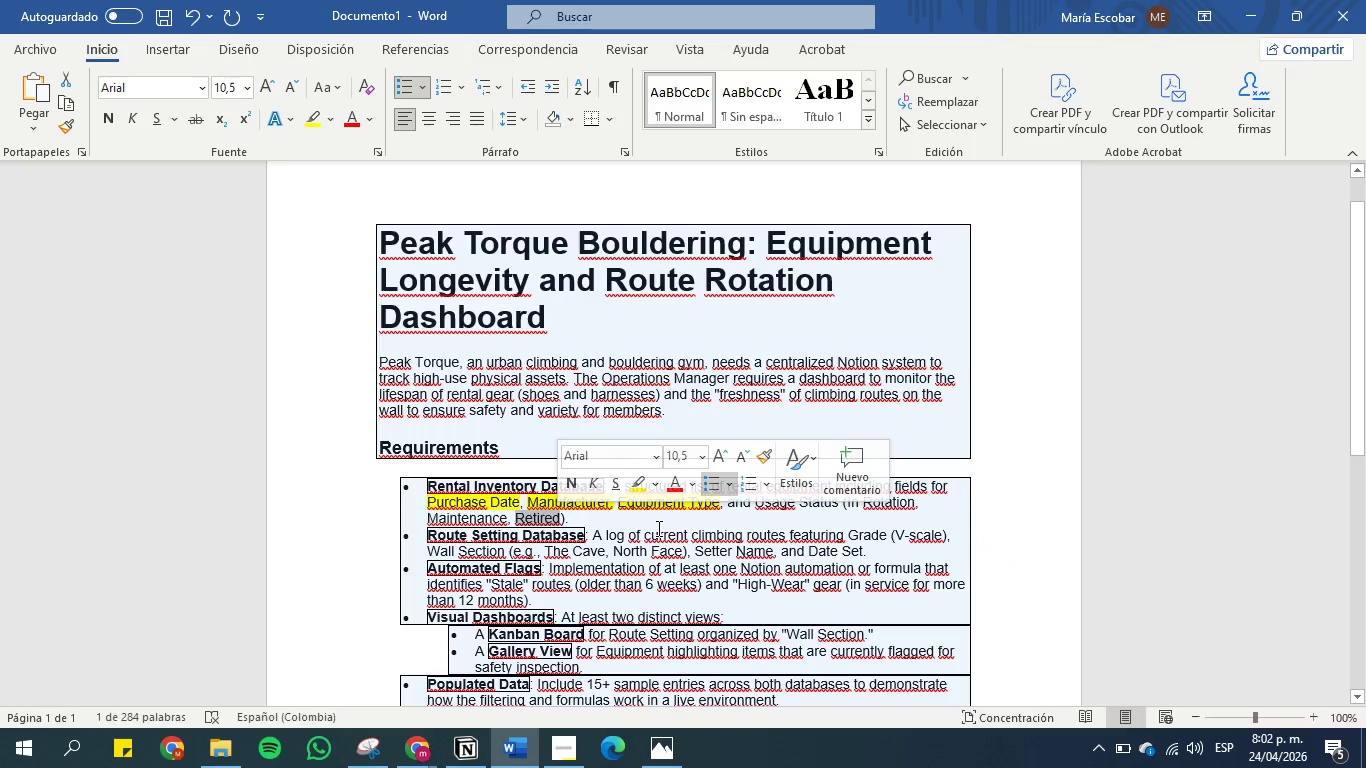 
key(Control+C)
 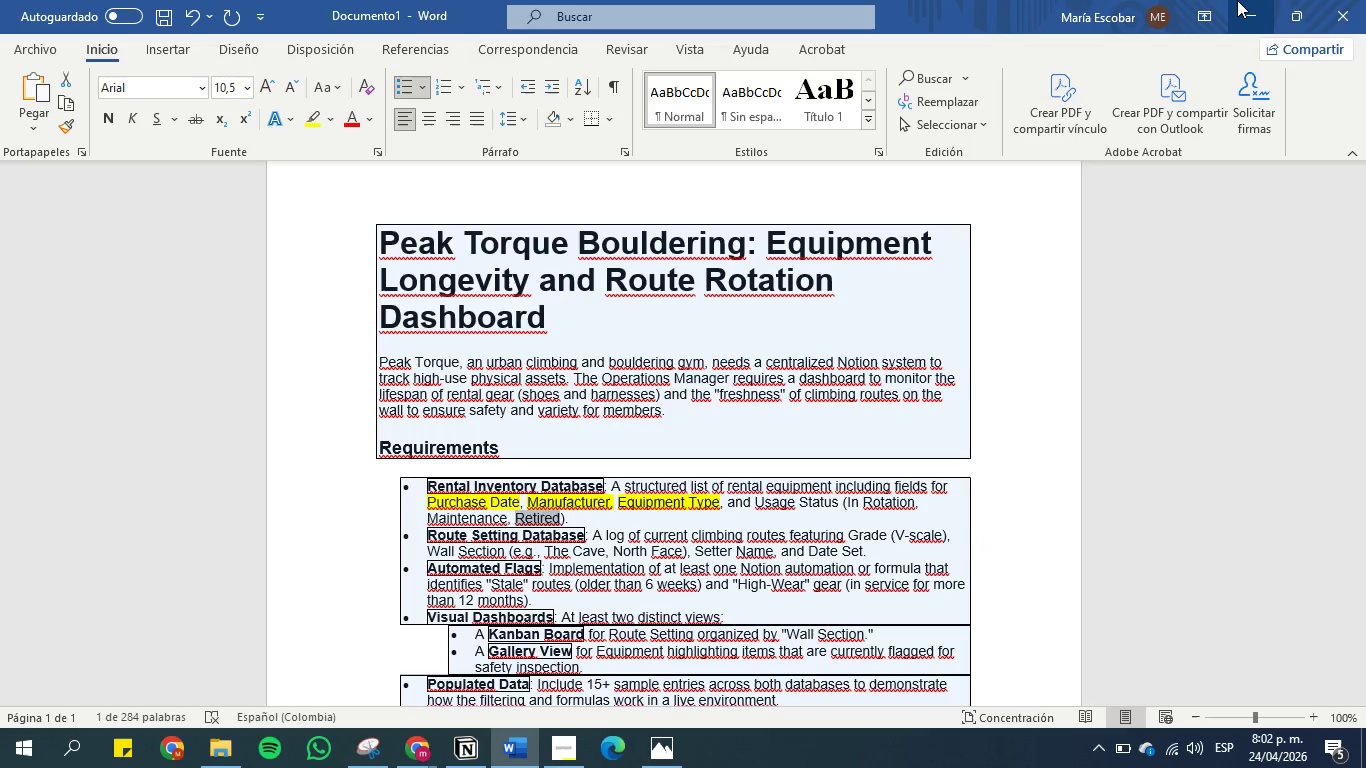 
left_click([1237, 0])
 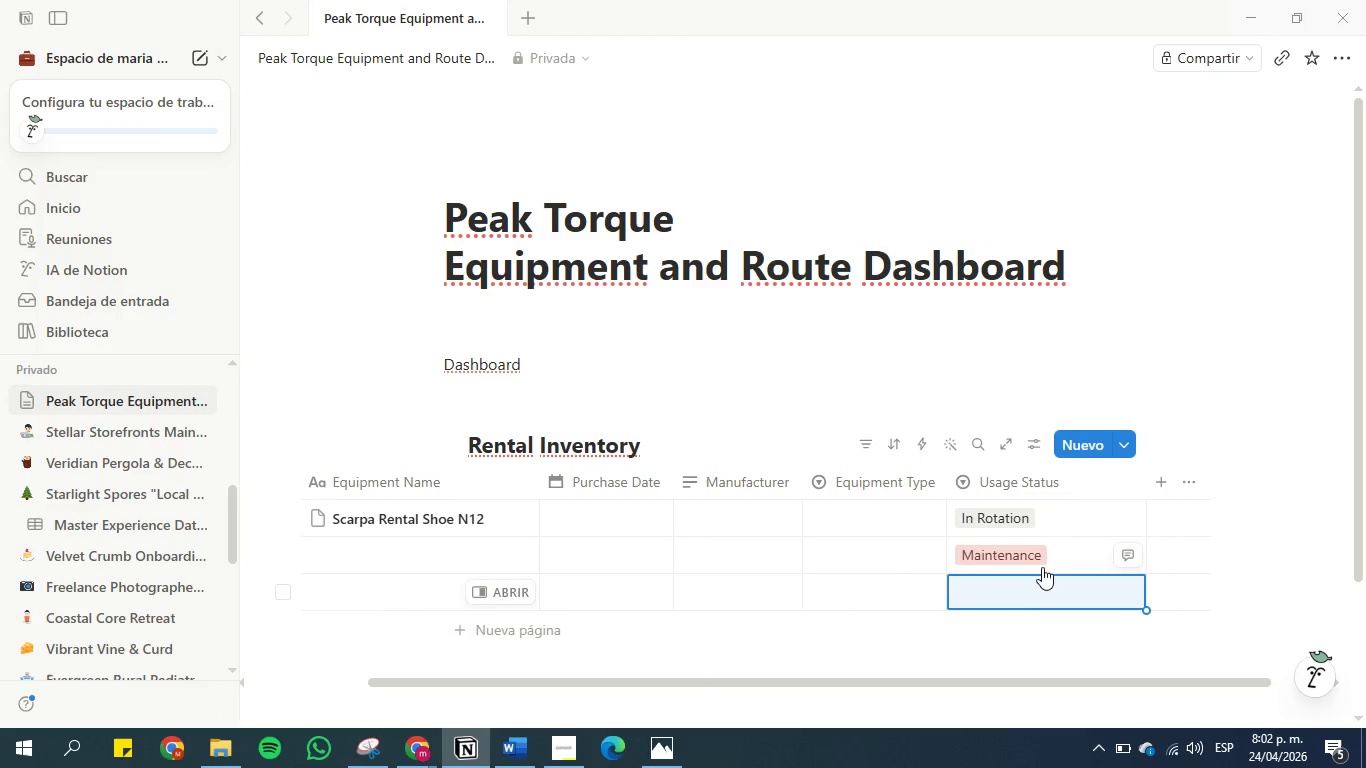 
left_click([1019, 593])
 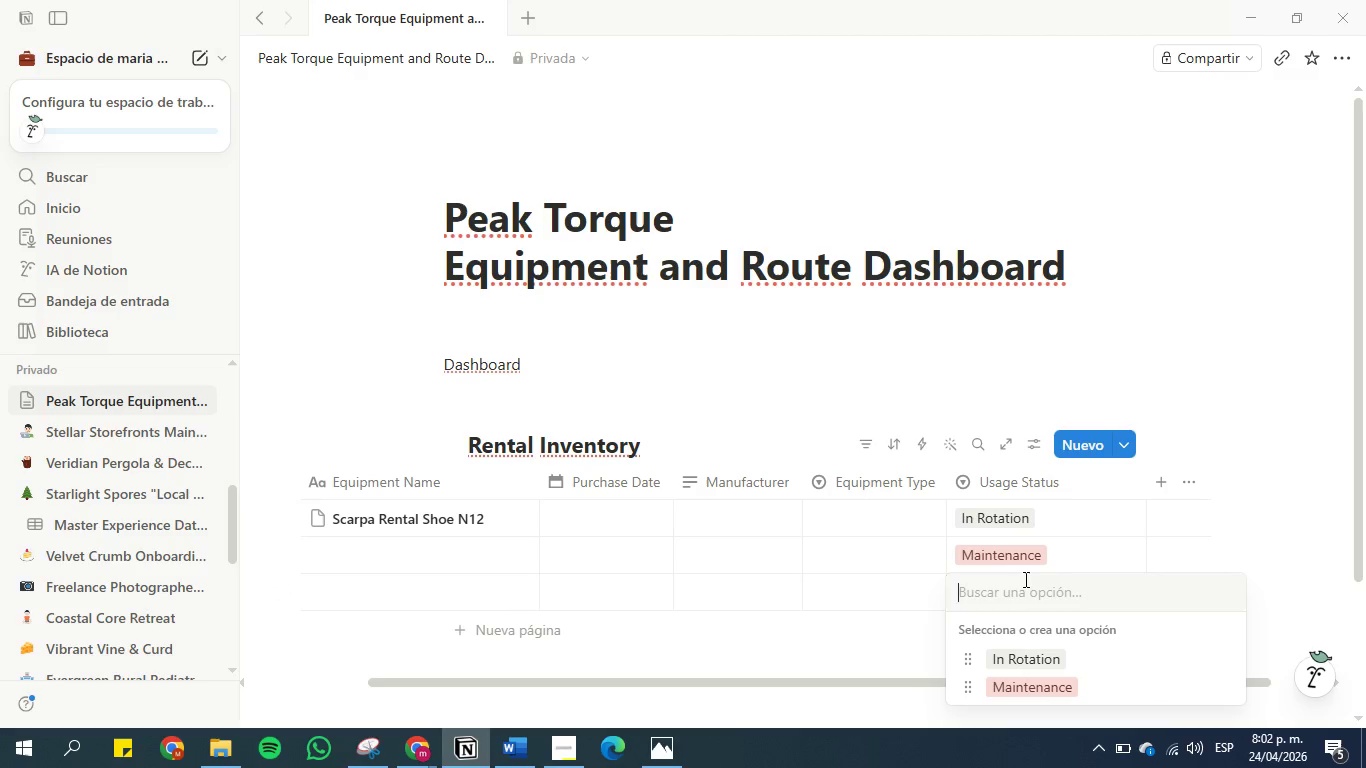 
key(Control+V)
 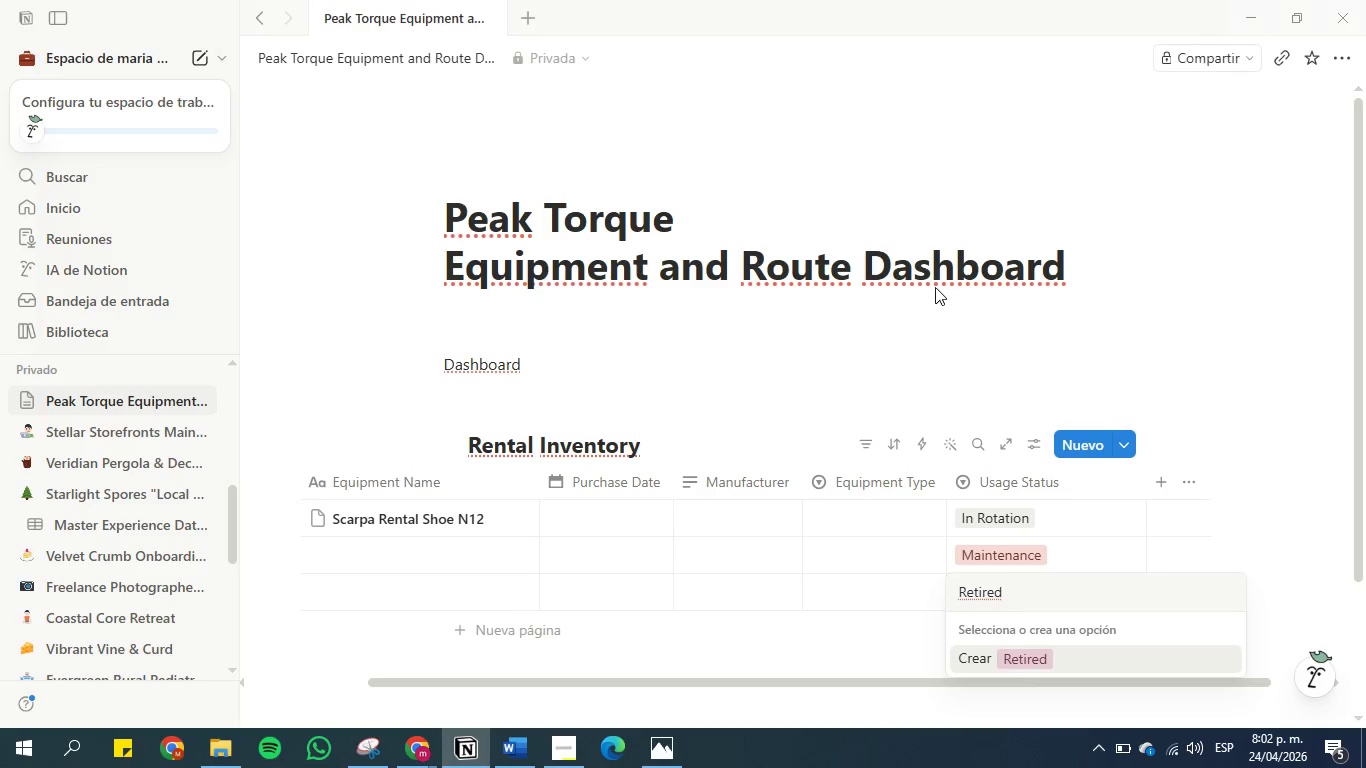 
left_click([927, 318])
 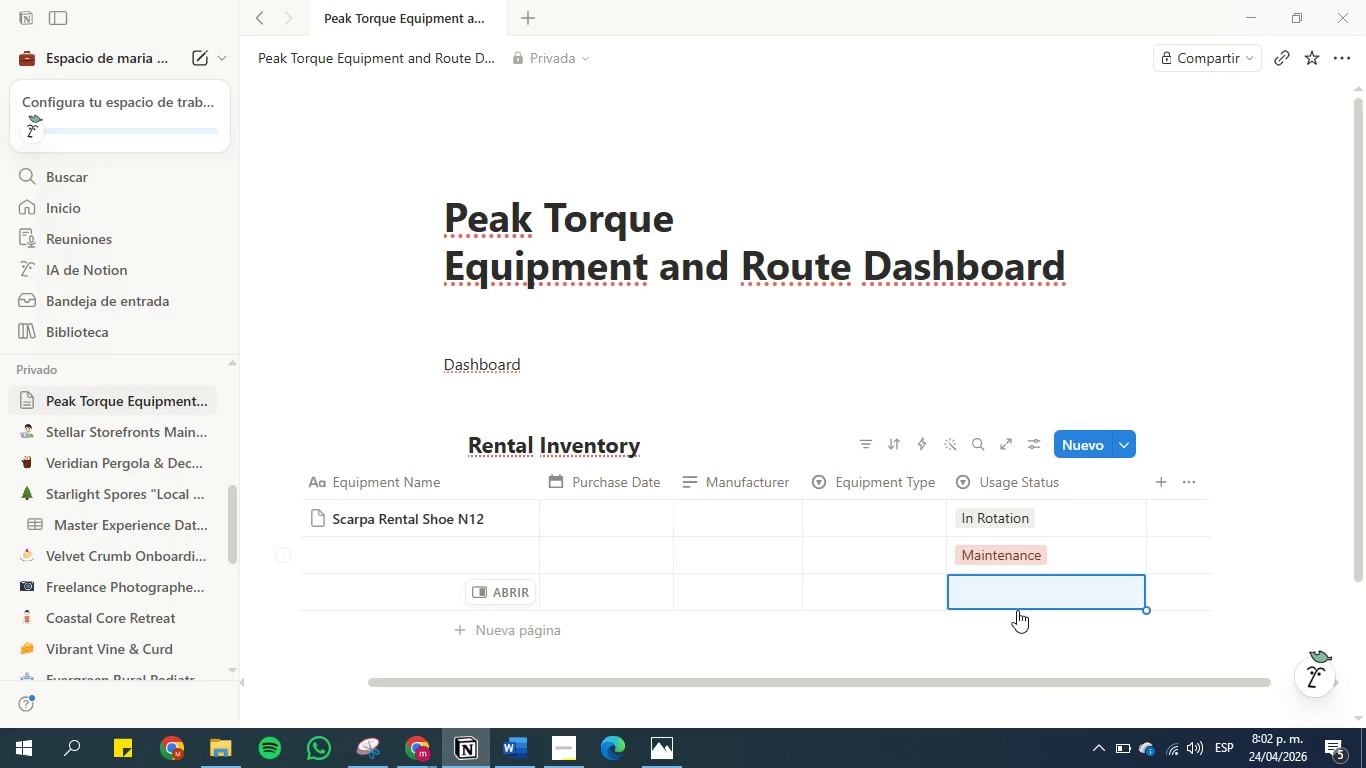 
left_click([1016, 600])
 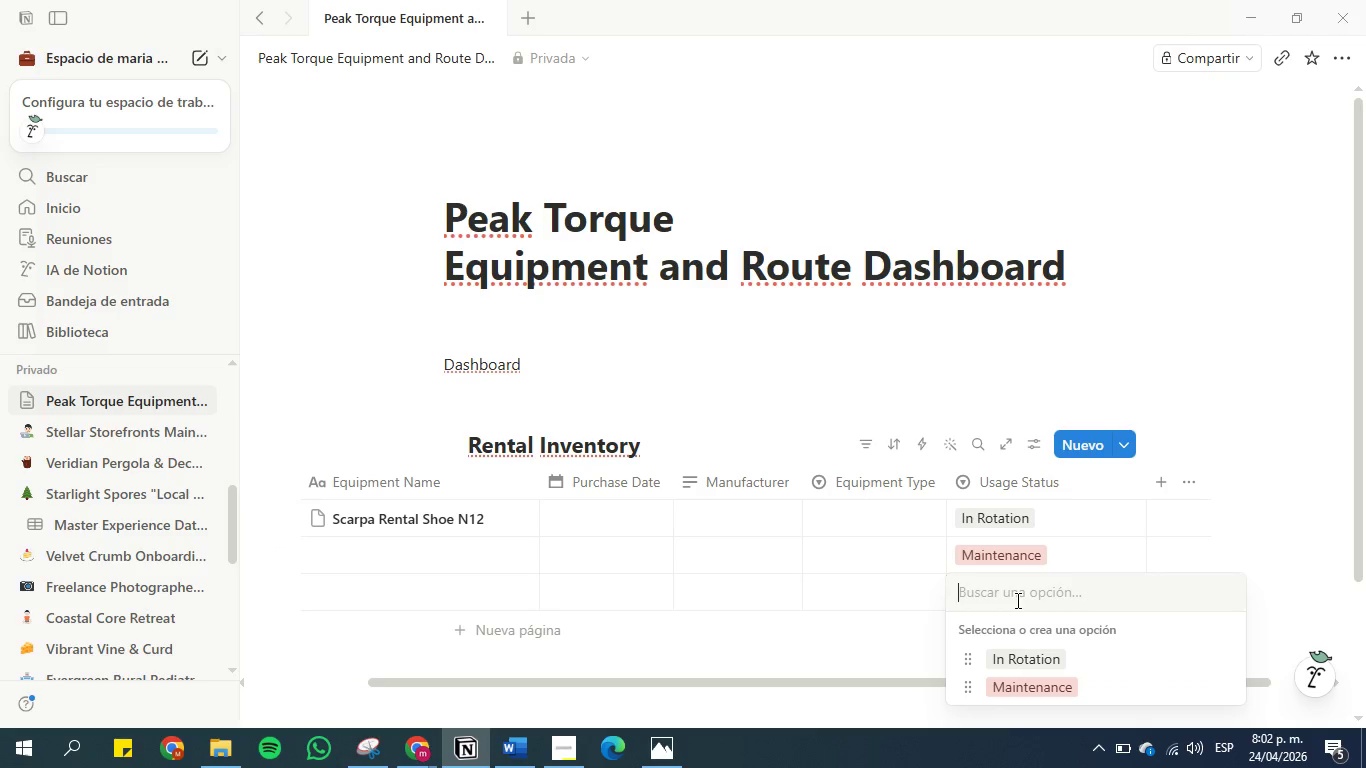 
key(Control+V)
 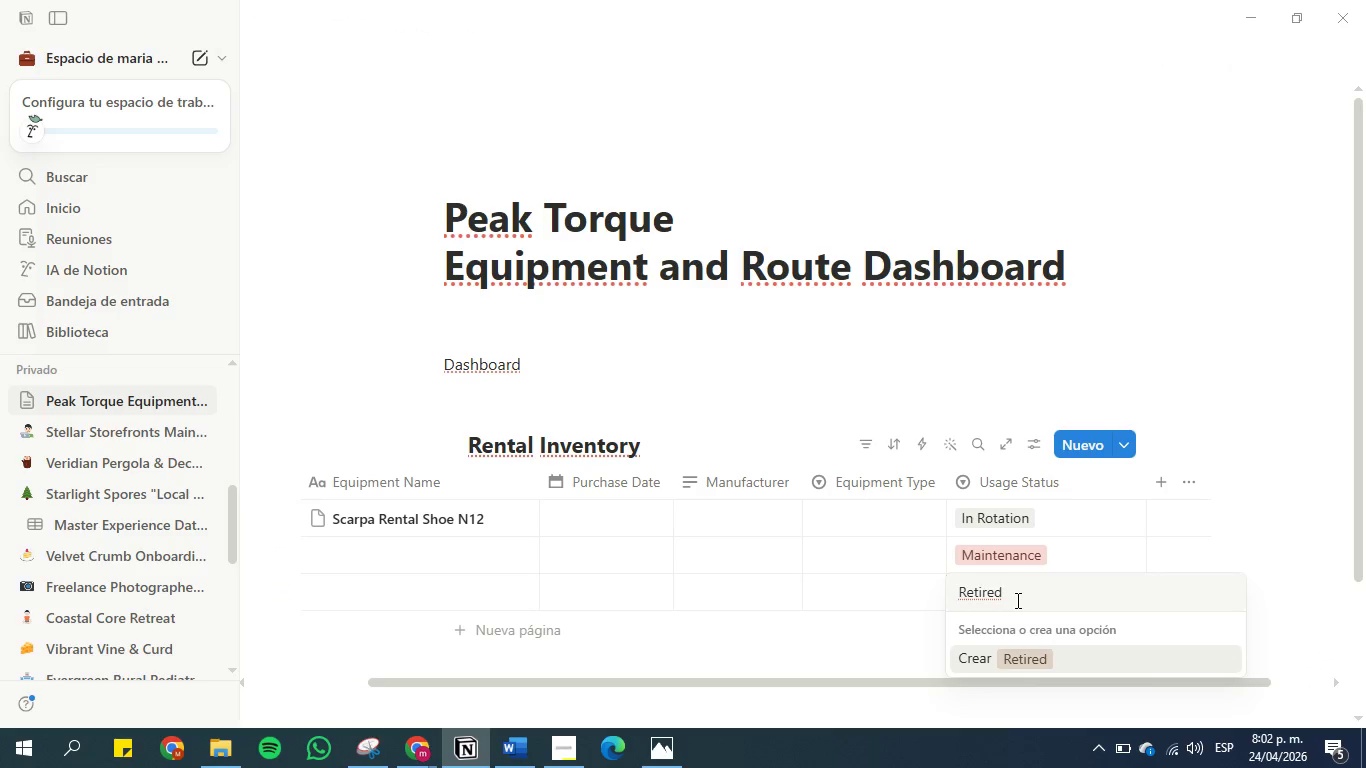 
key(Enter)
 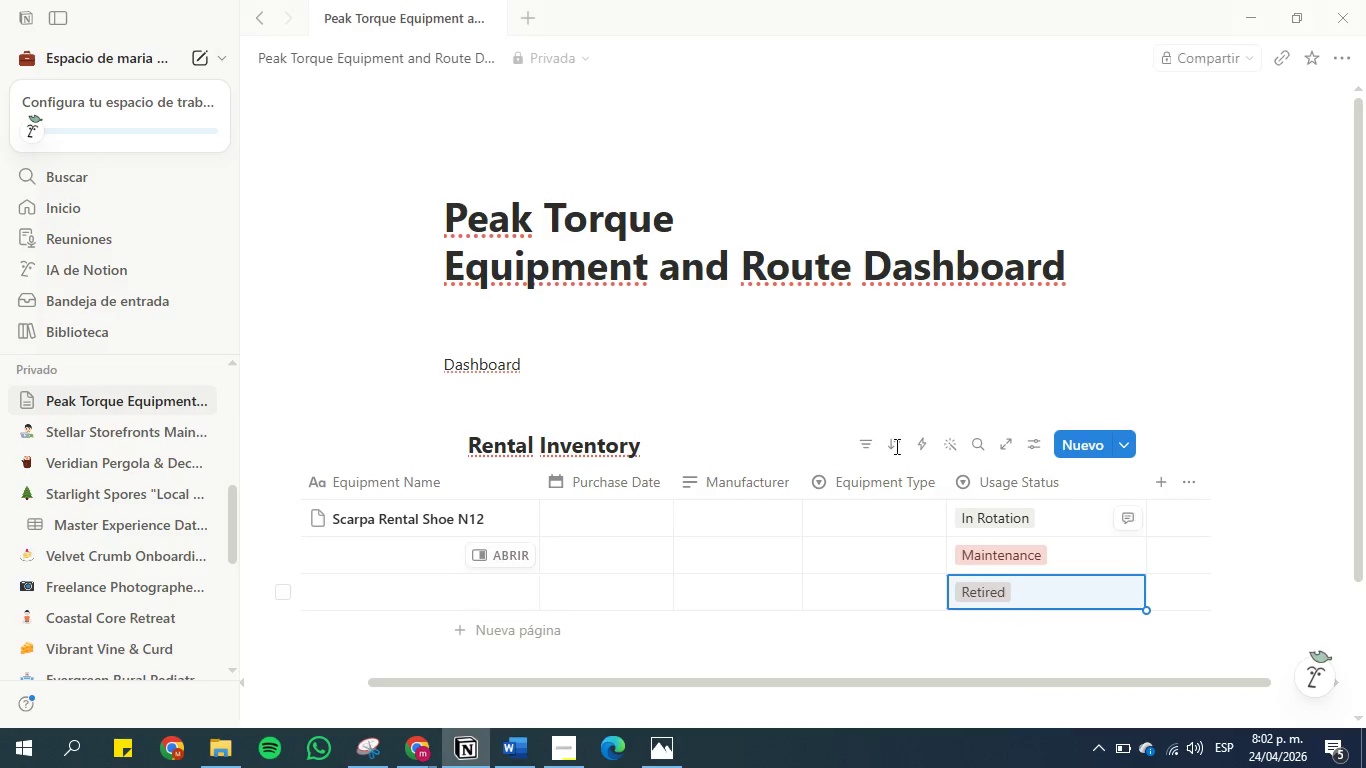 
left_click([860, 383])
 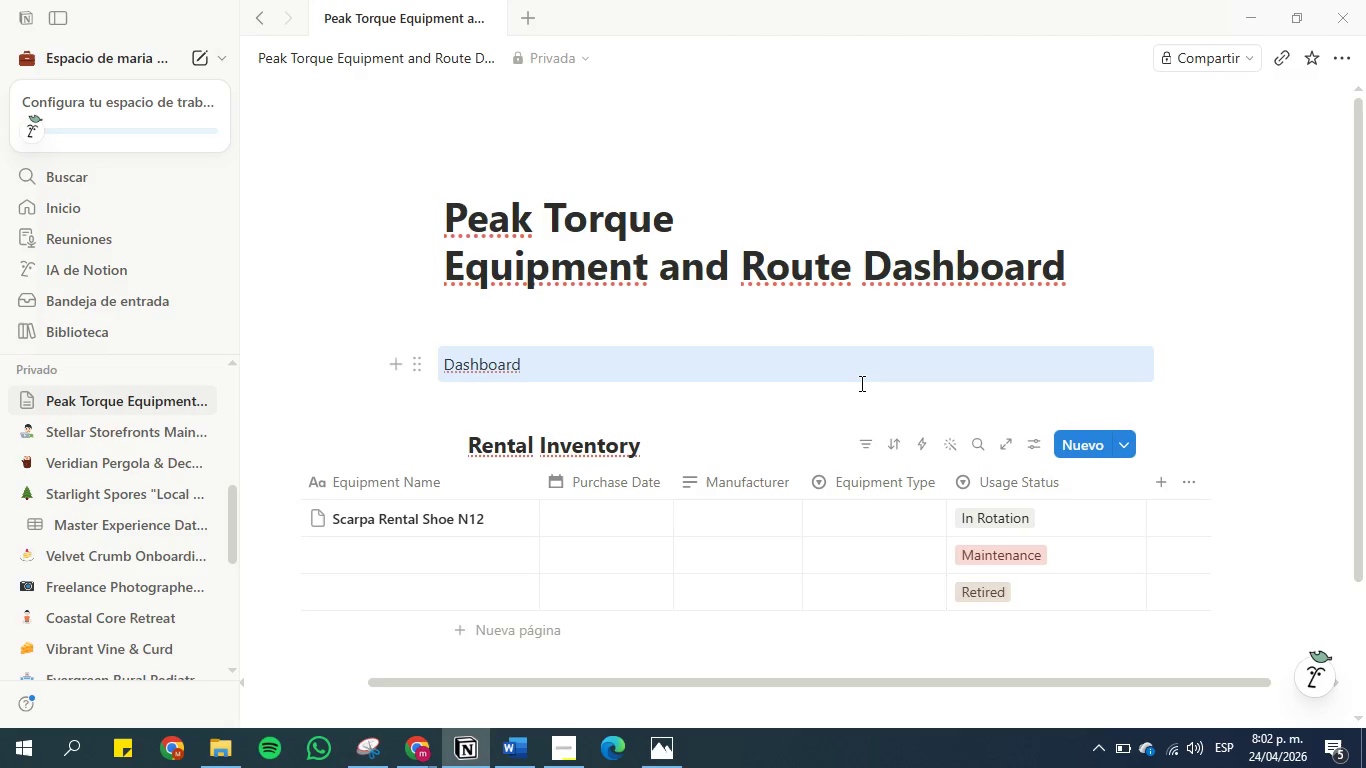 
wait(16.35)
 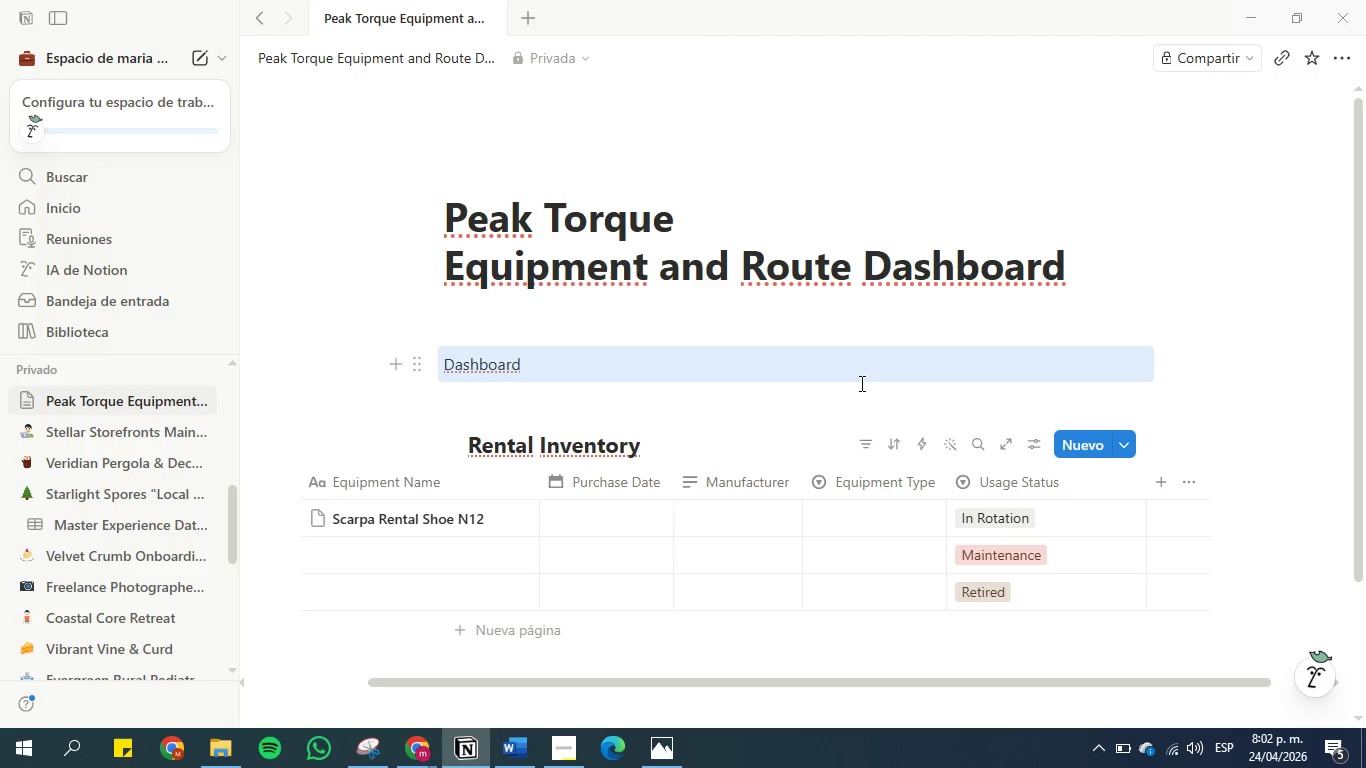 
mouse_move([600, 492])
 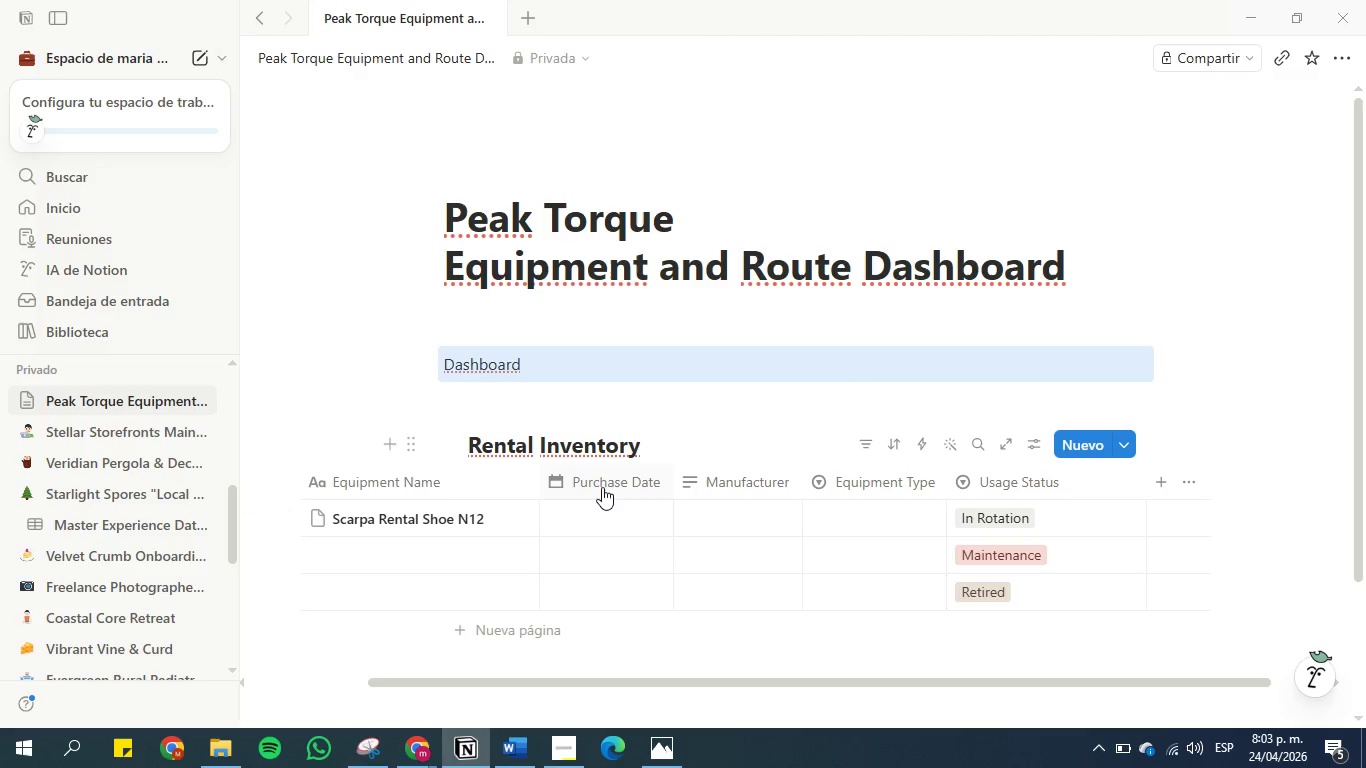 
left_click([602, 486])
 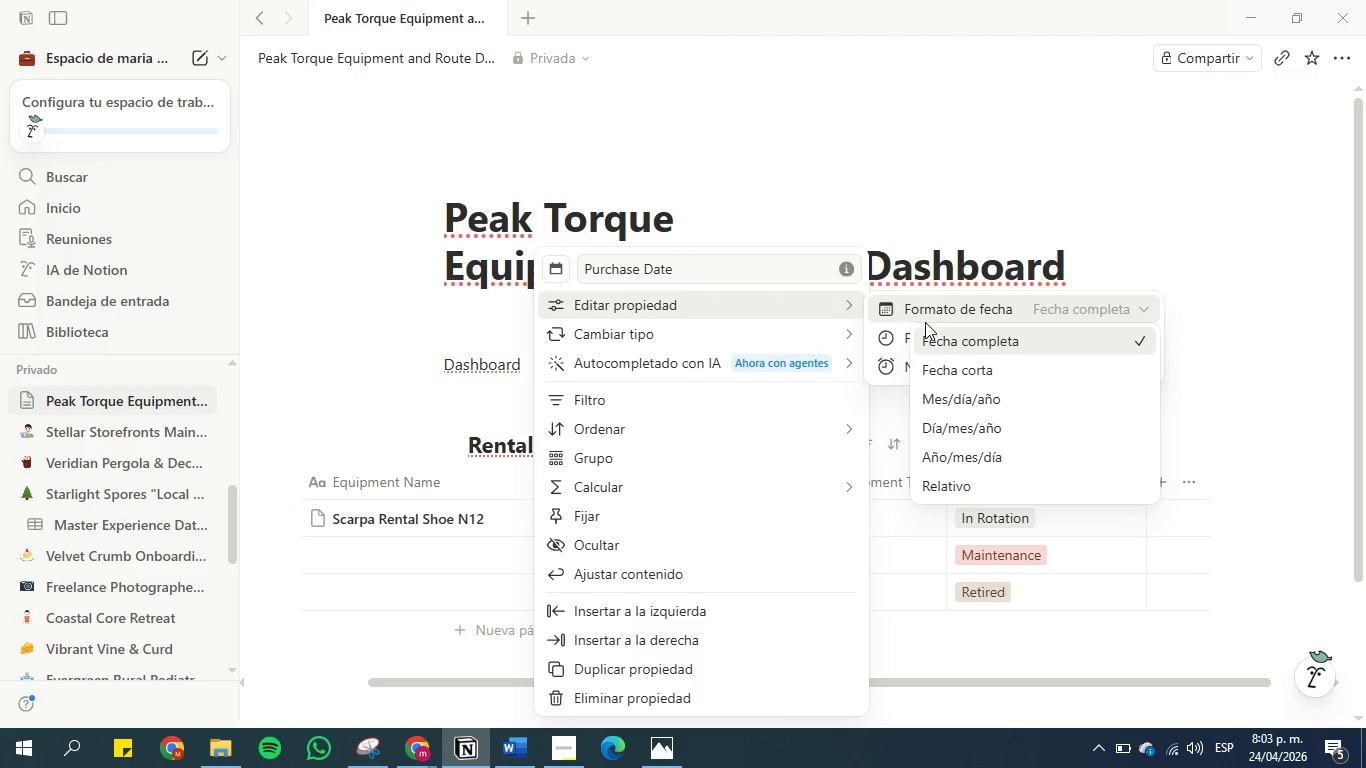 
left_click([955, 436])
 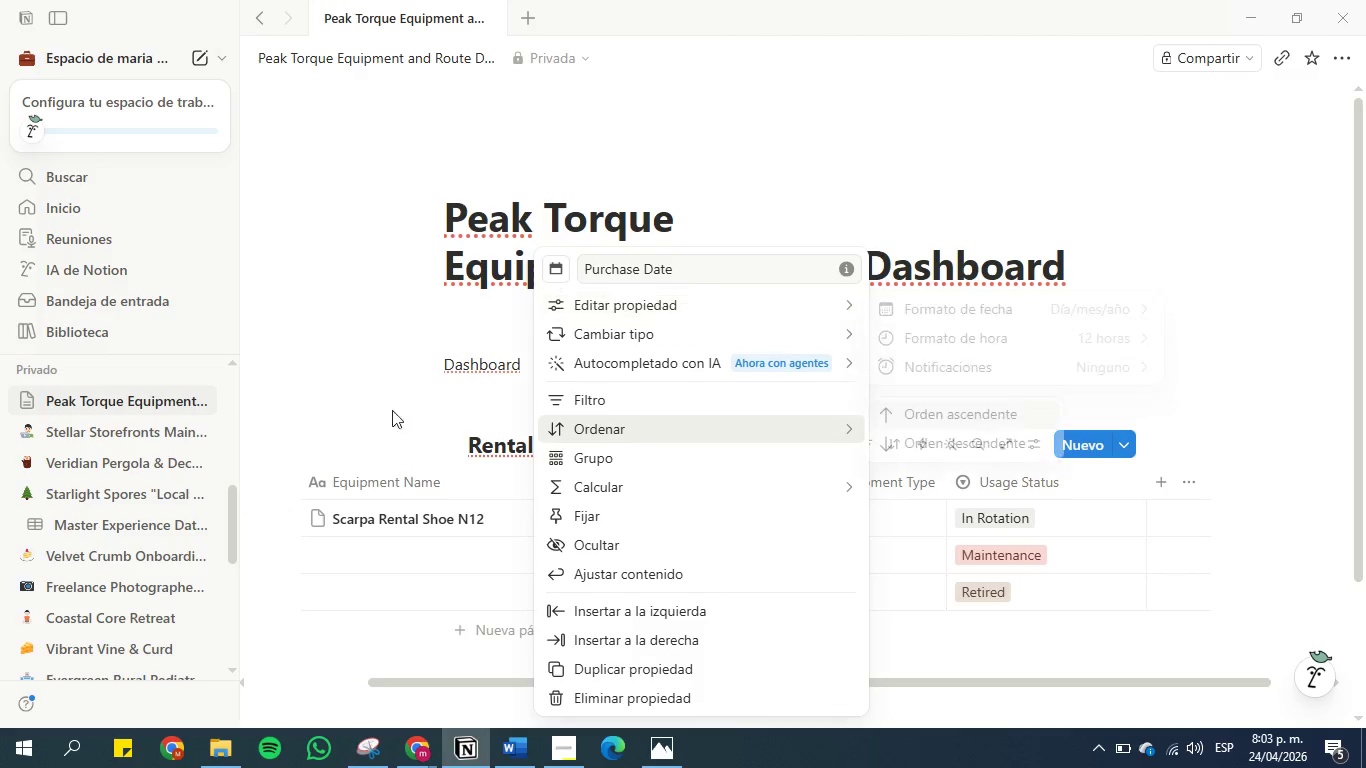 
left_click([361, 408])
 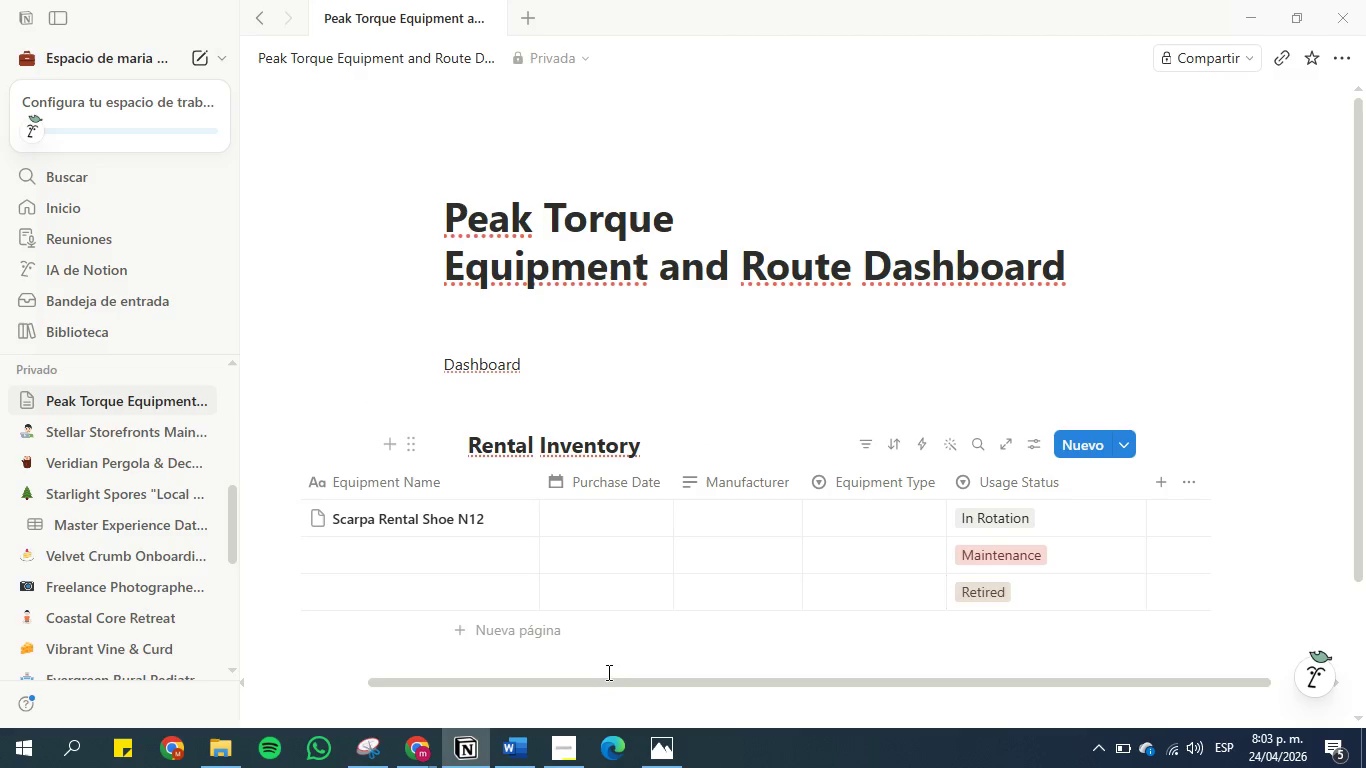 
left_click_drag(start_coordinate=[610, 684], to_coordinate=[674, 688])
 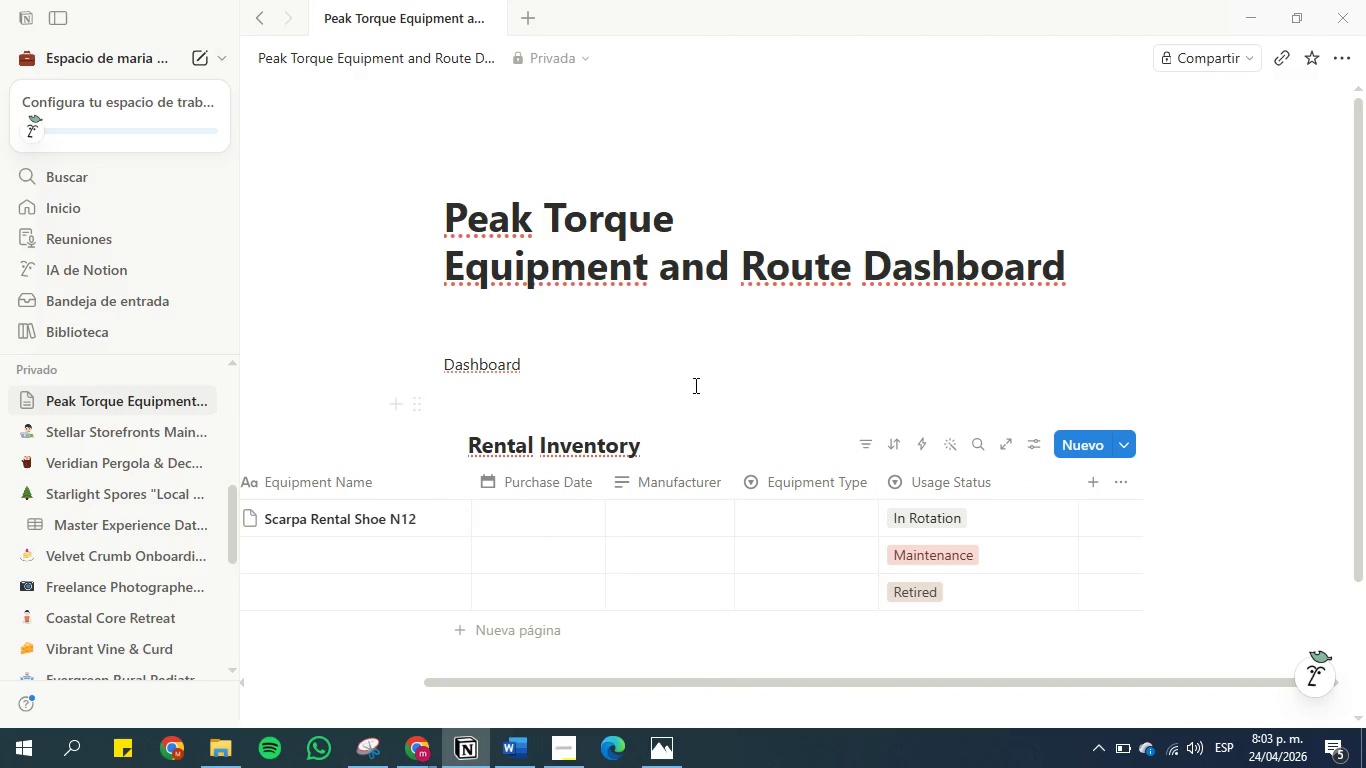 
left_click([665, 518])
 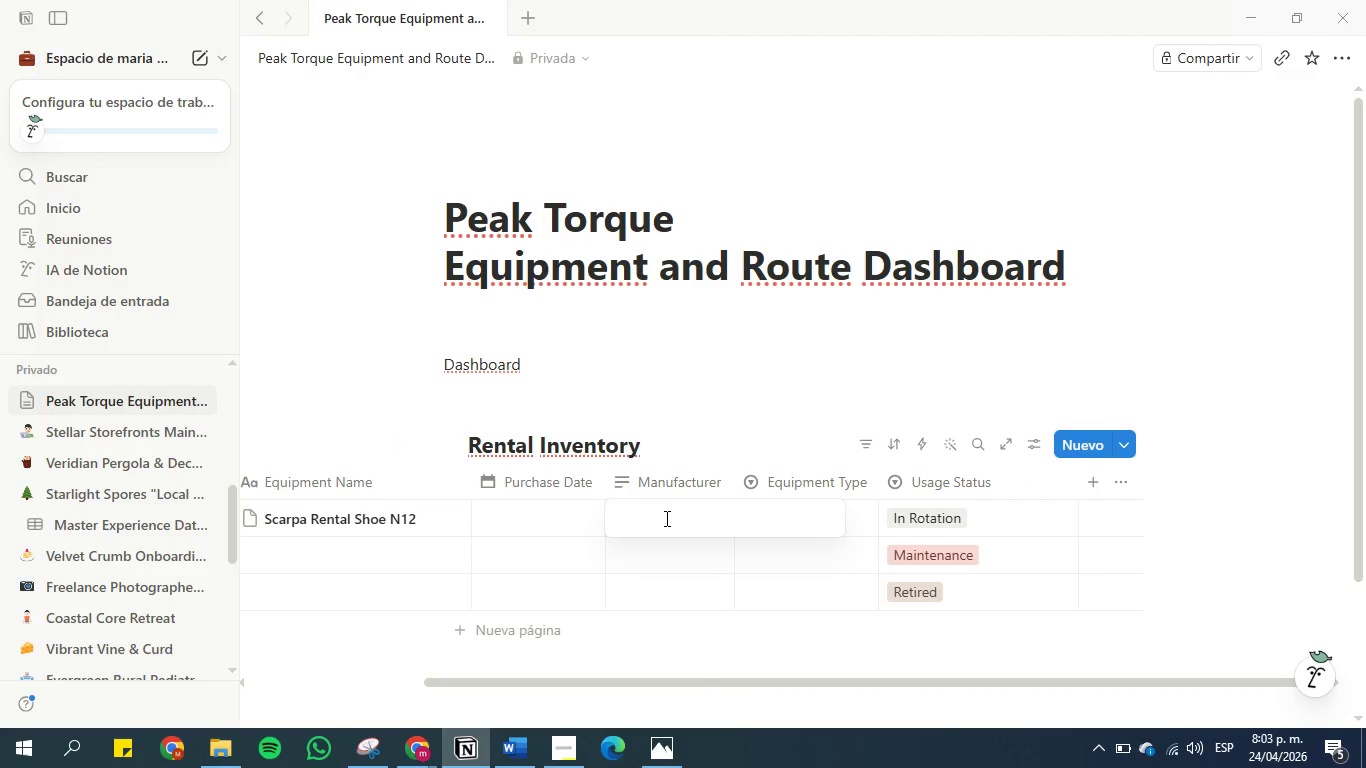 
type(Scarpa)
 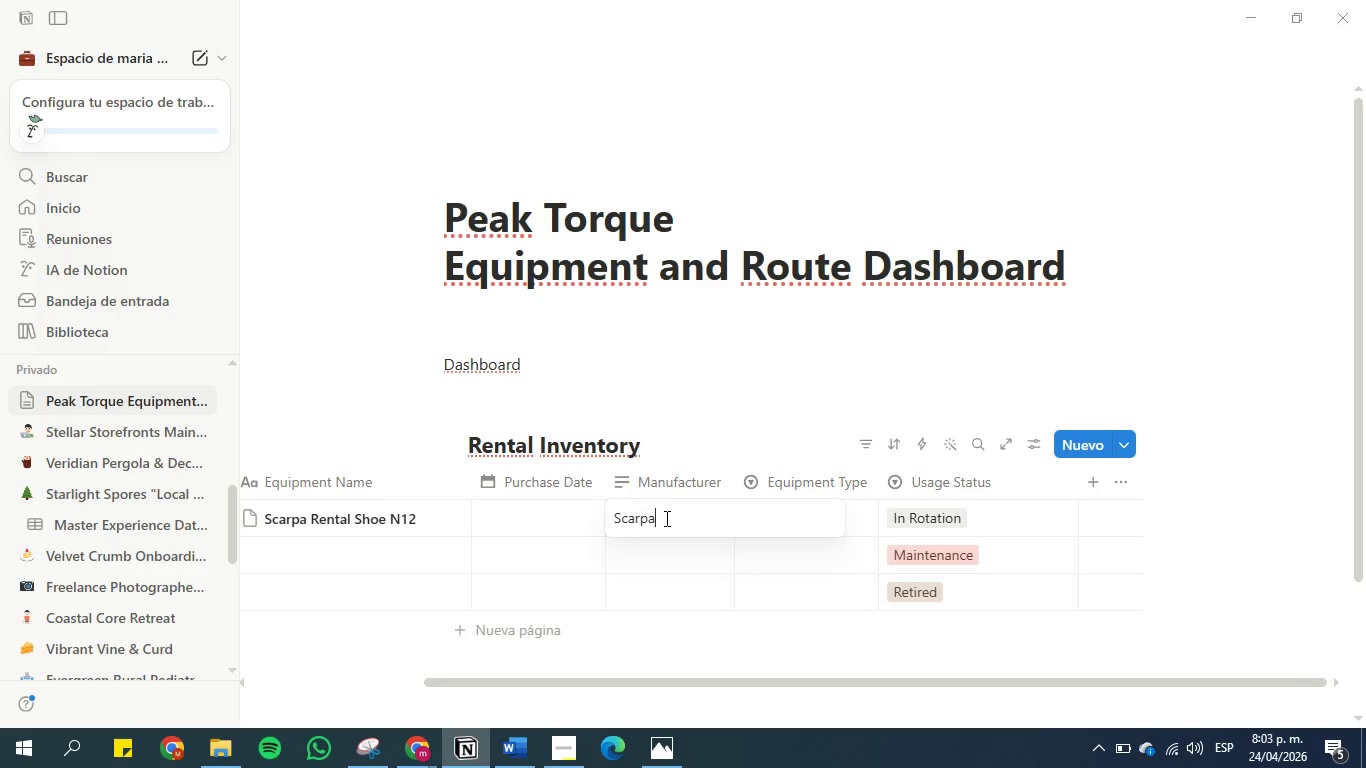 
key(Enter)
 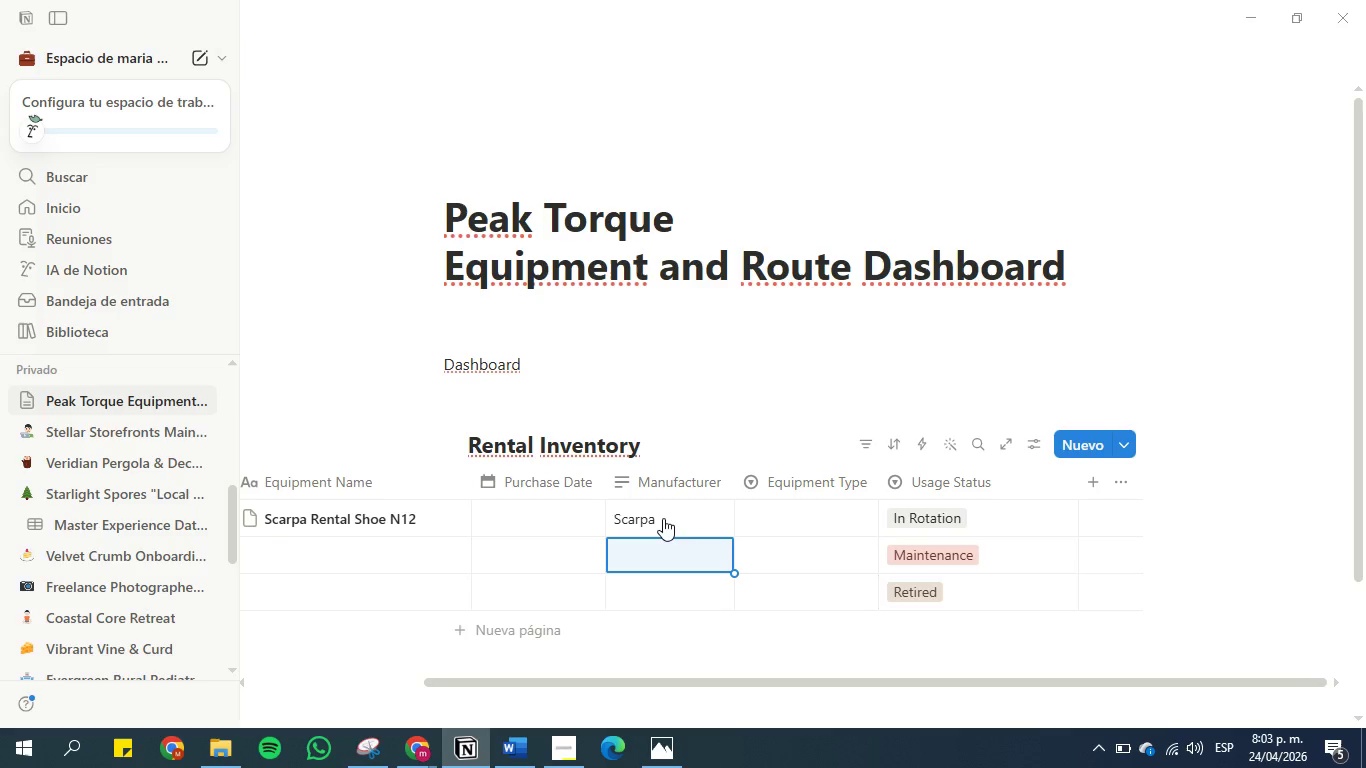 
left_click([663, 484])
 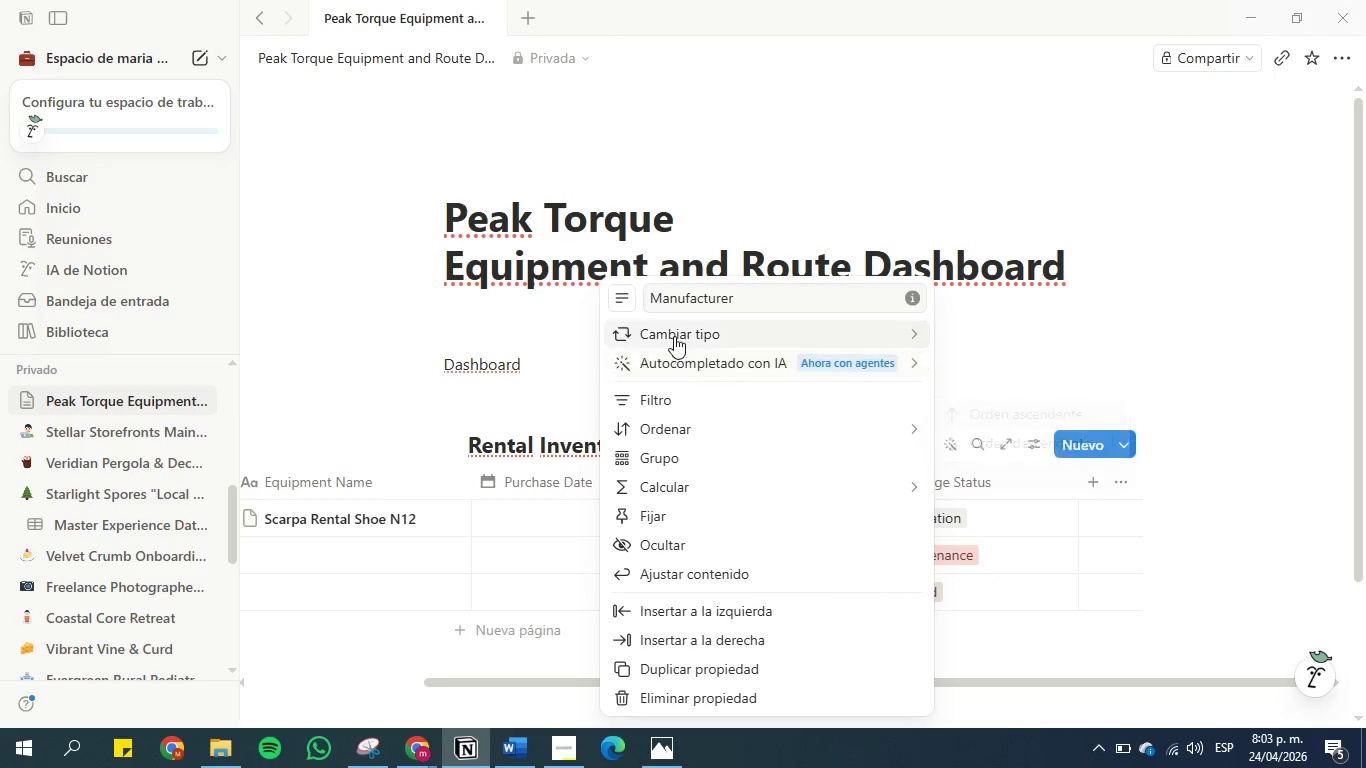 
wait(6.64)
 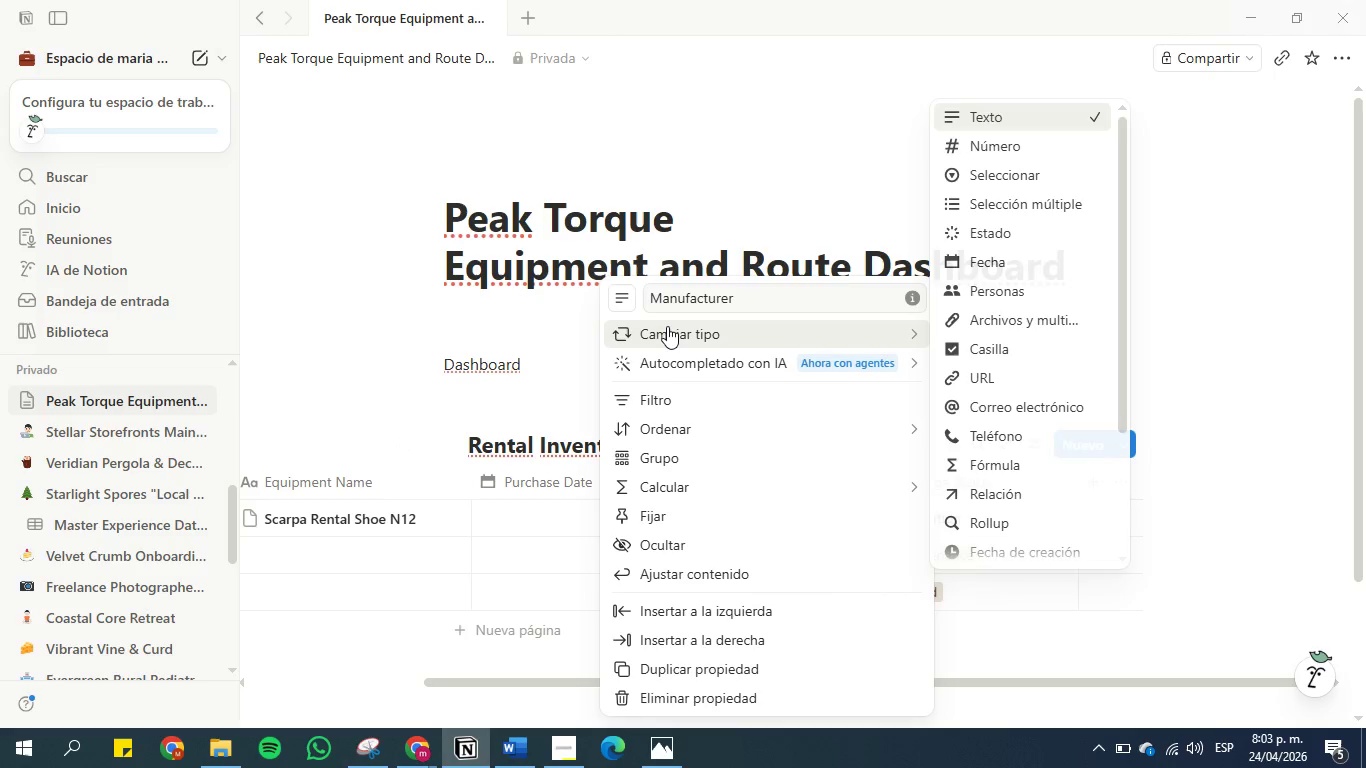 
left_click([1022, 183])
 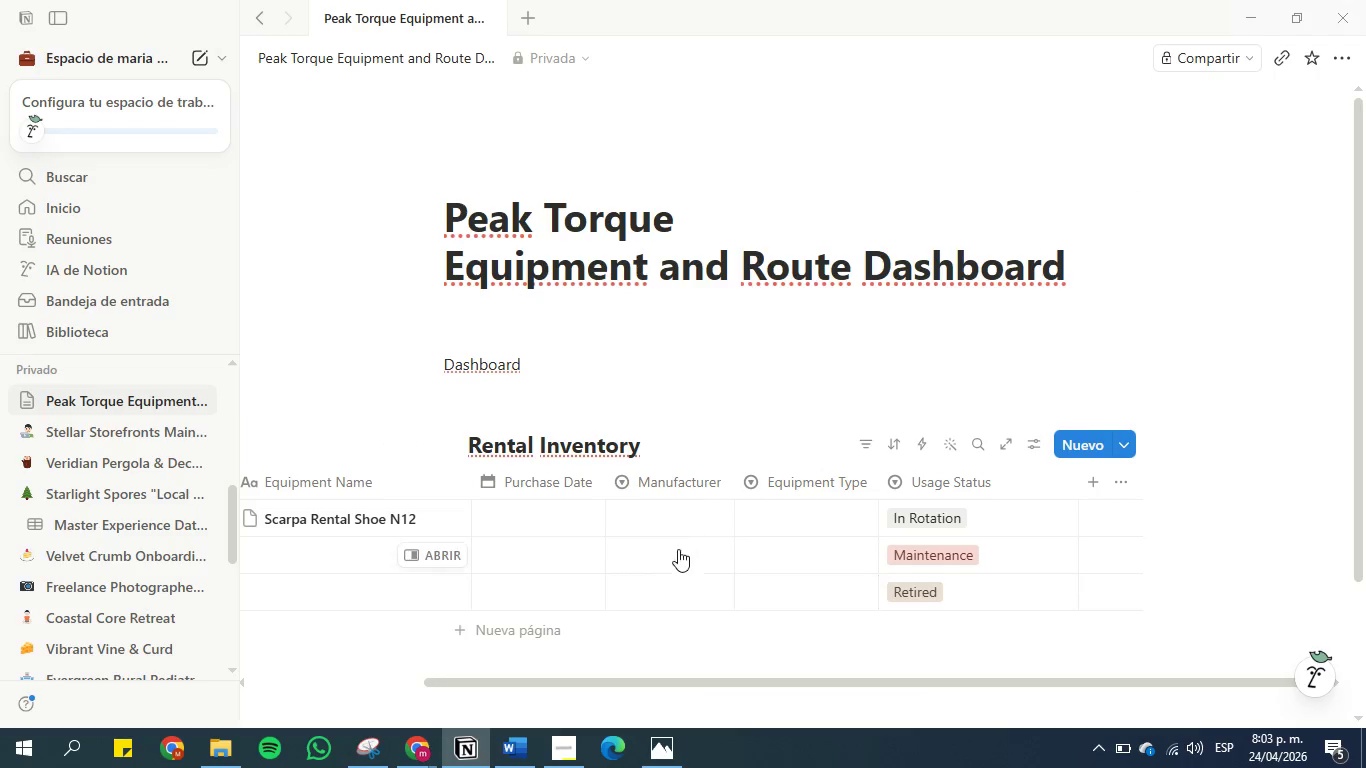 
left_click([645, 513])
 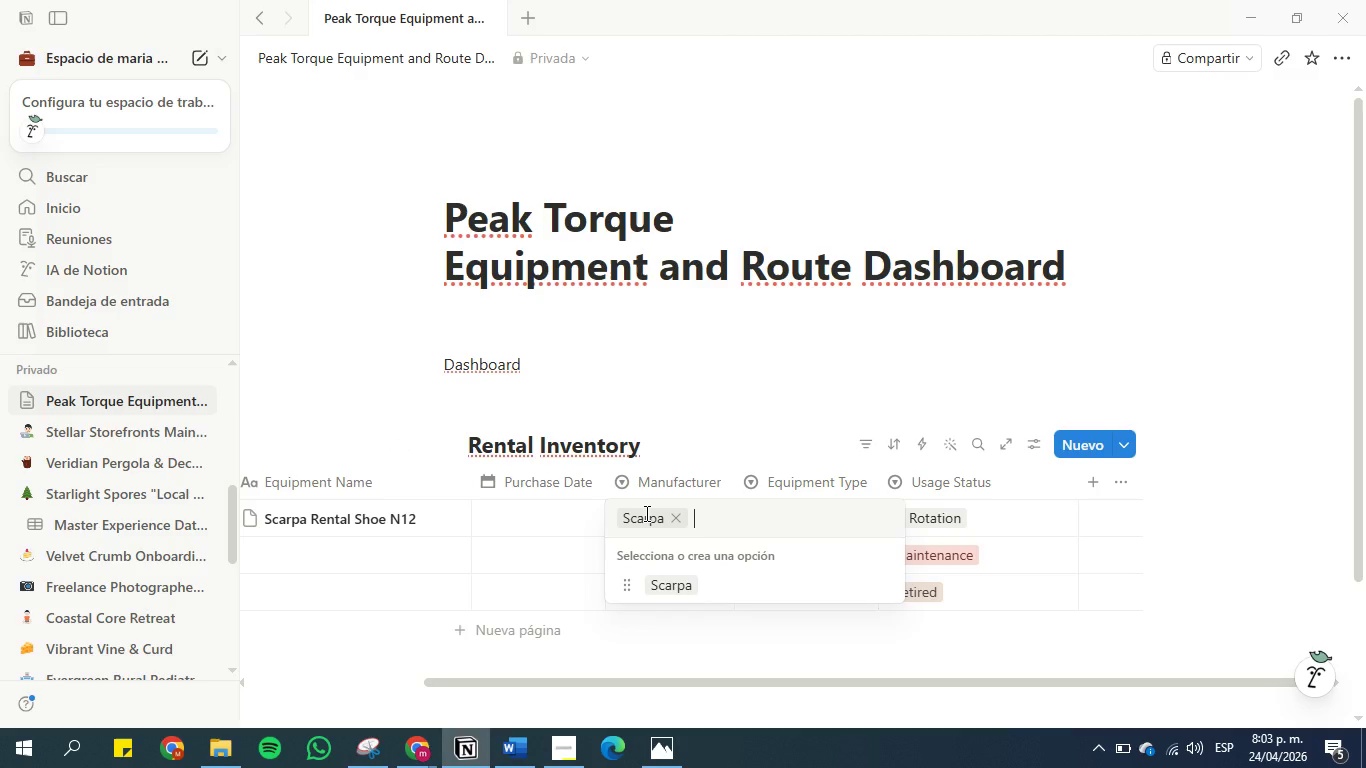 
type(La Sportiva)
 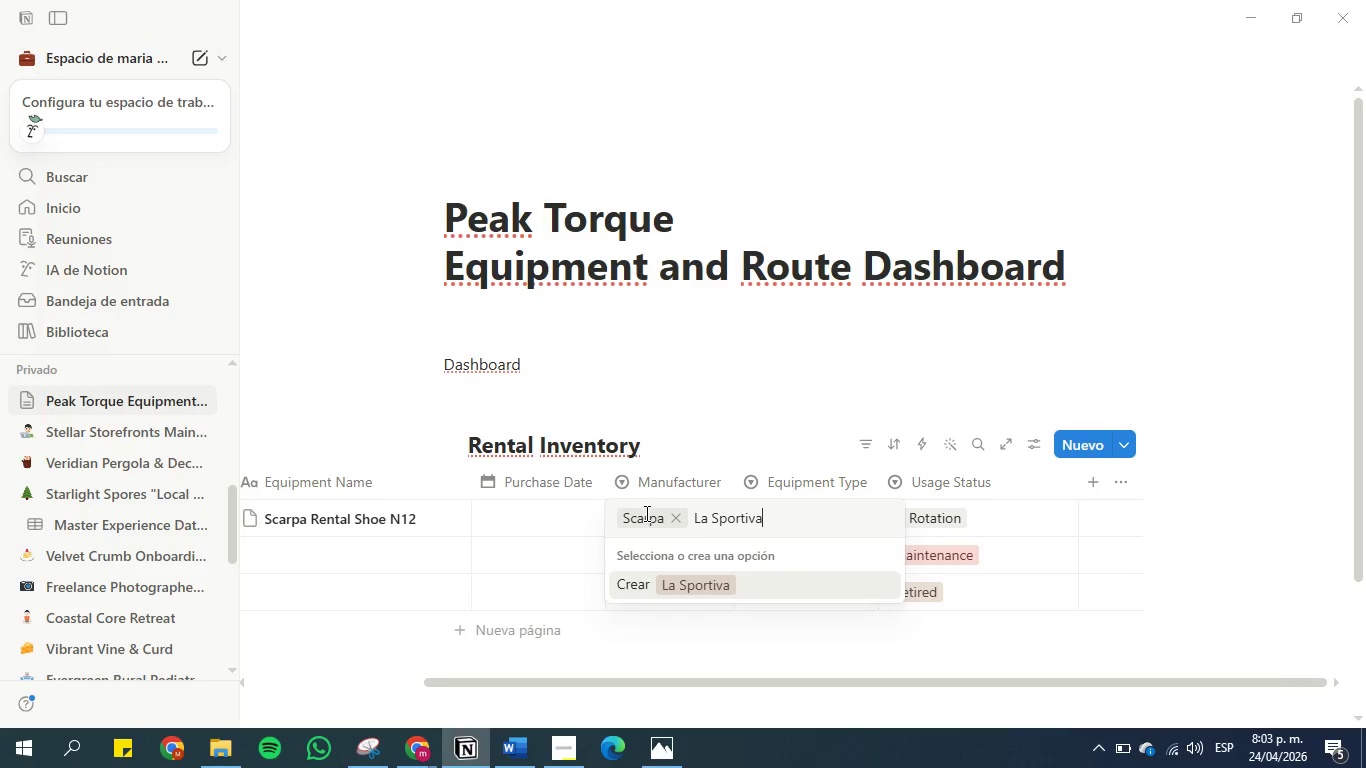 
key(Enter)
 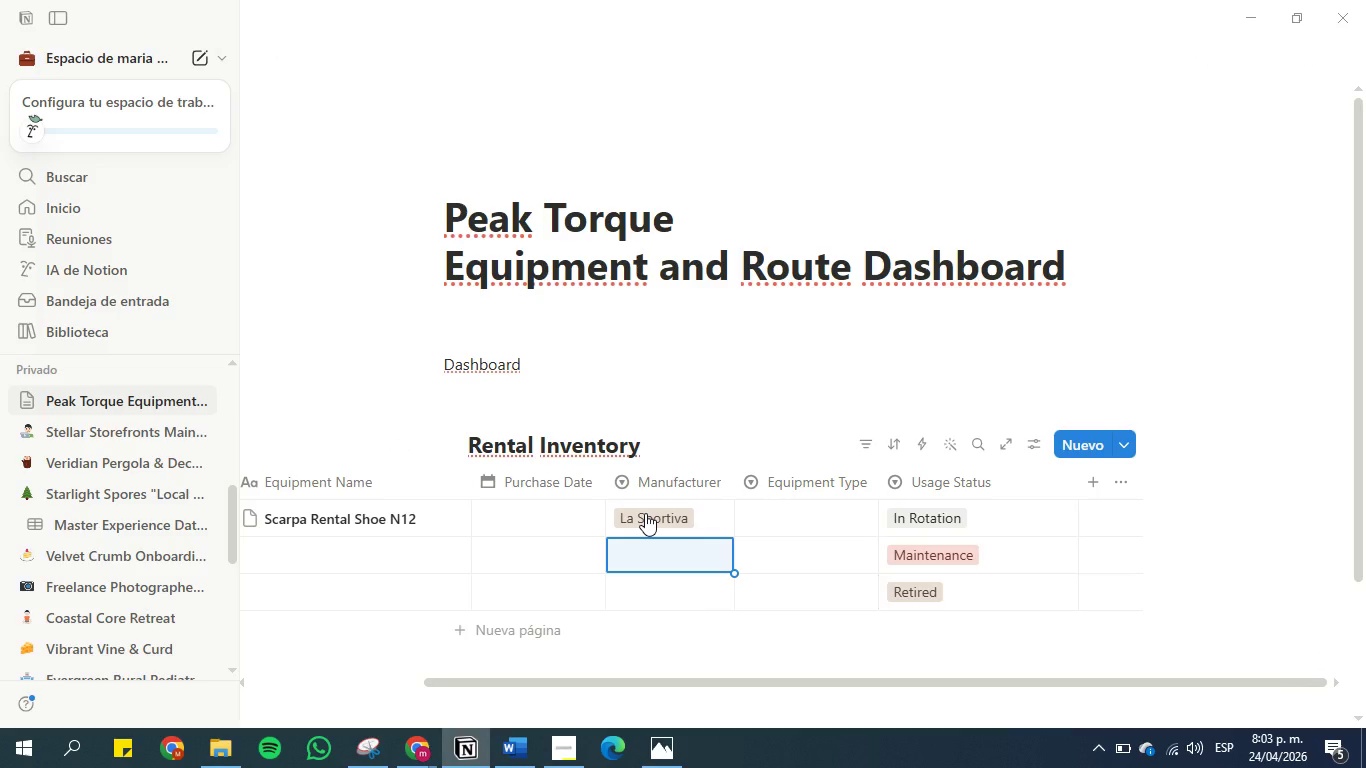 
type(Black )
 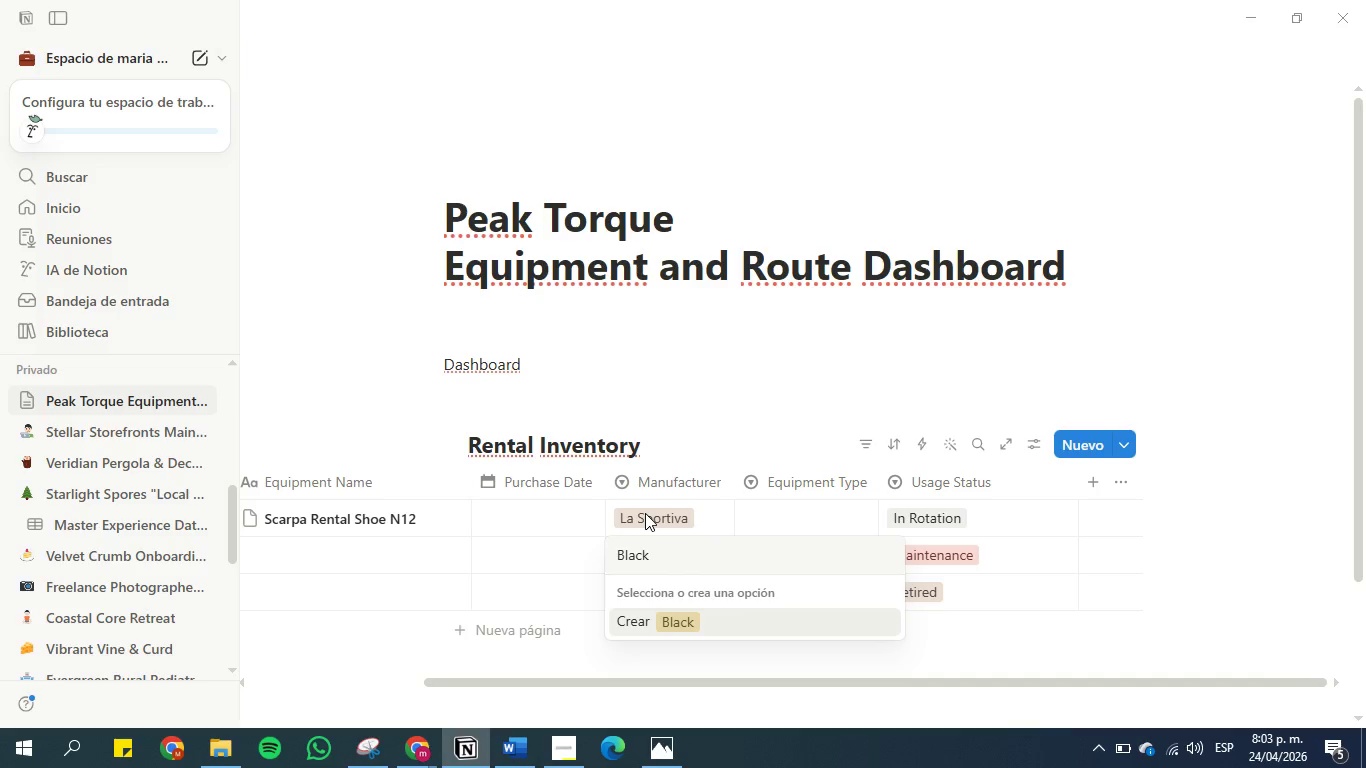 
type(Diamond)
 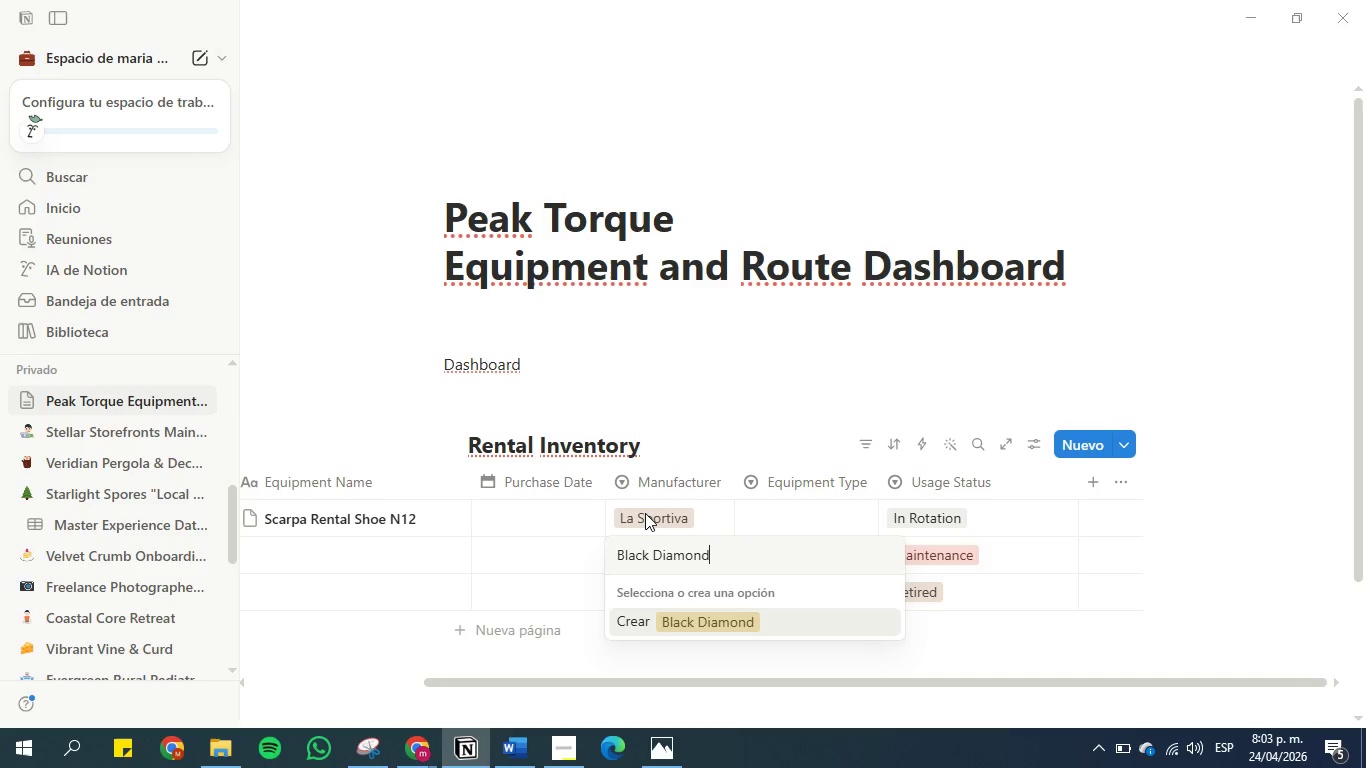 
key(Enter)
 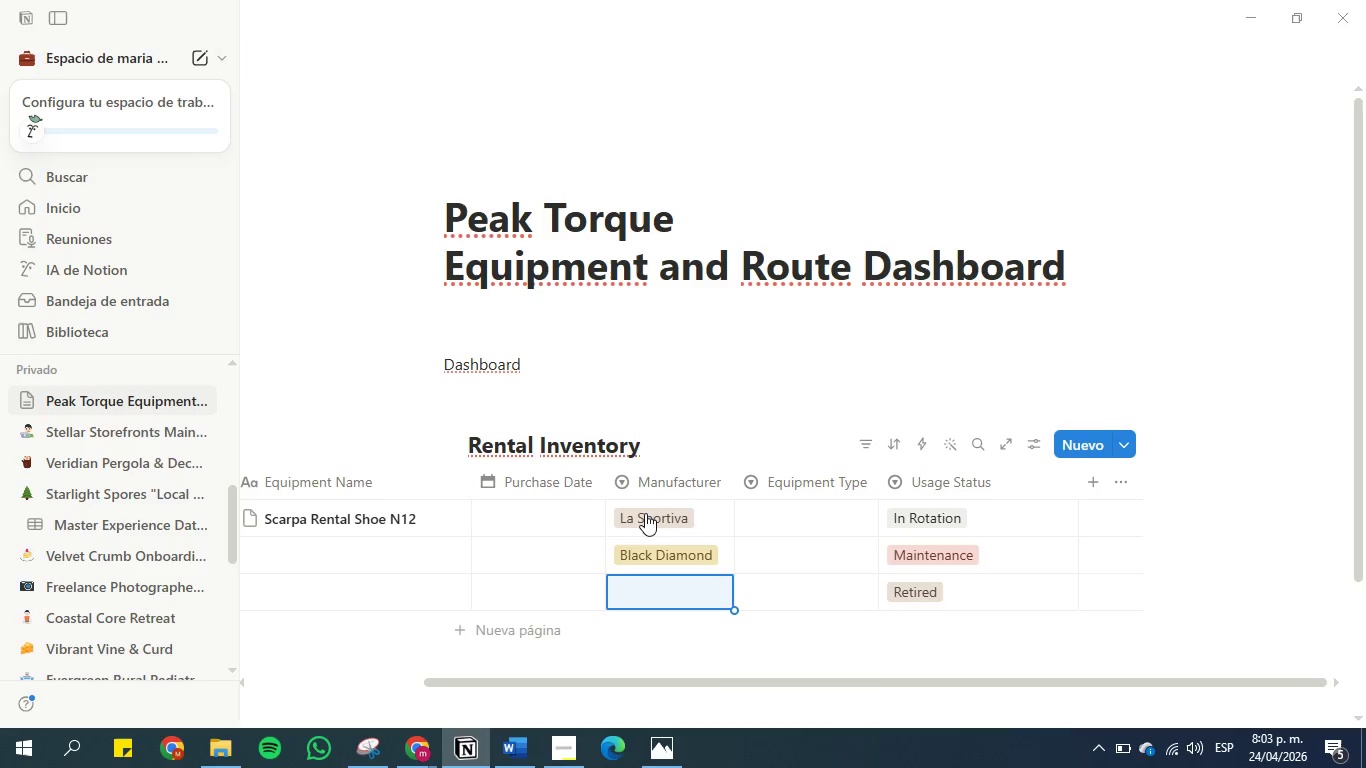 
type(Pet)
 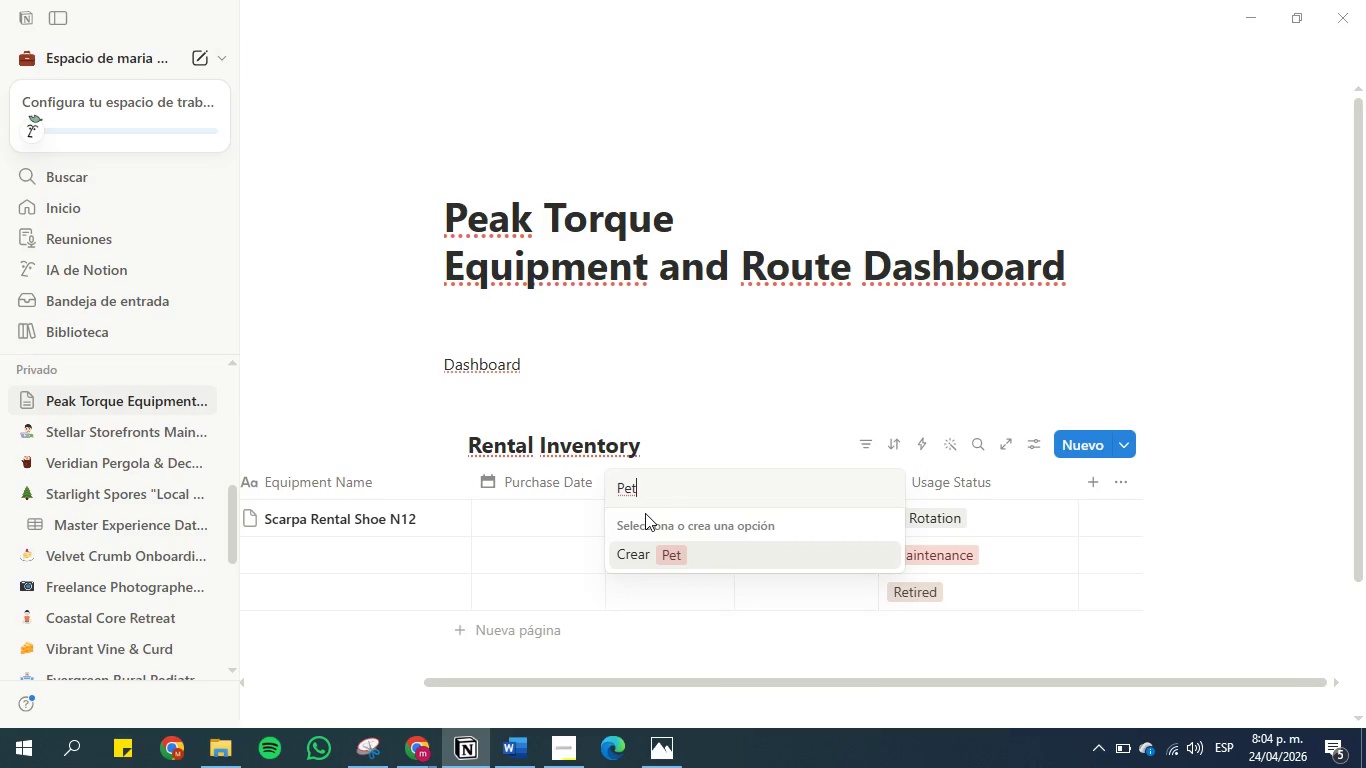 
type(zl)
 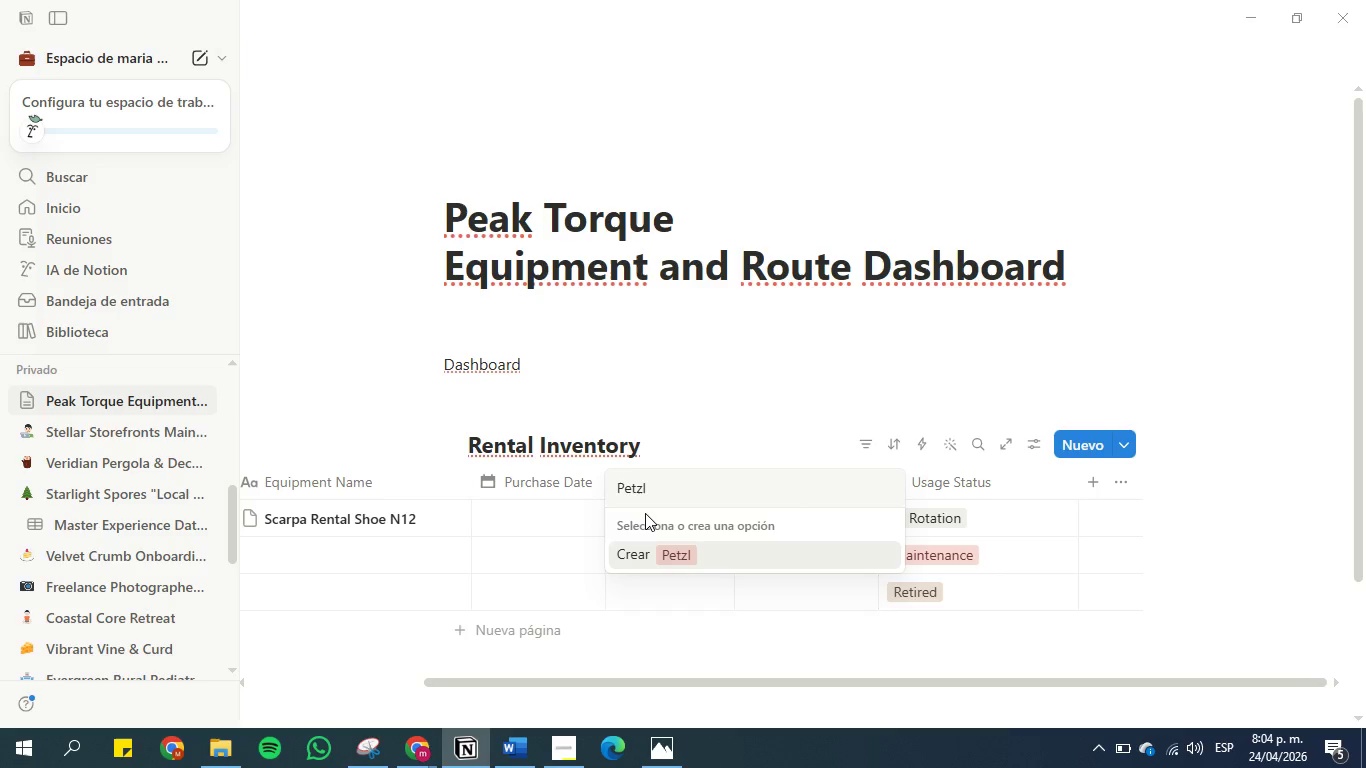 
key(Enter)
 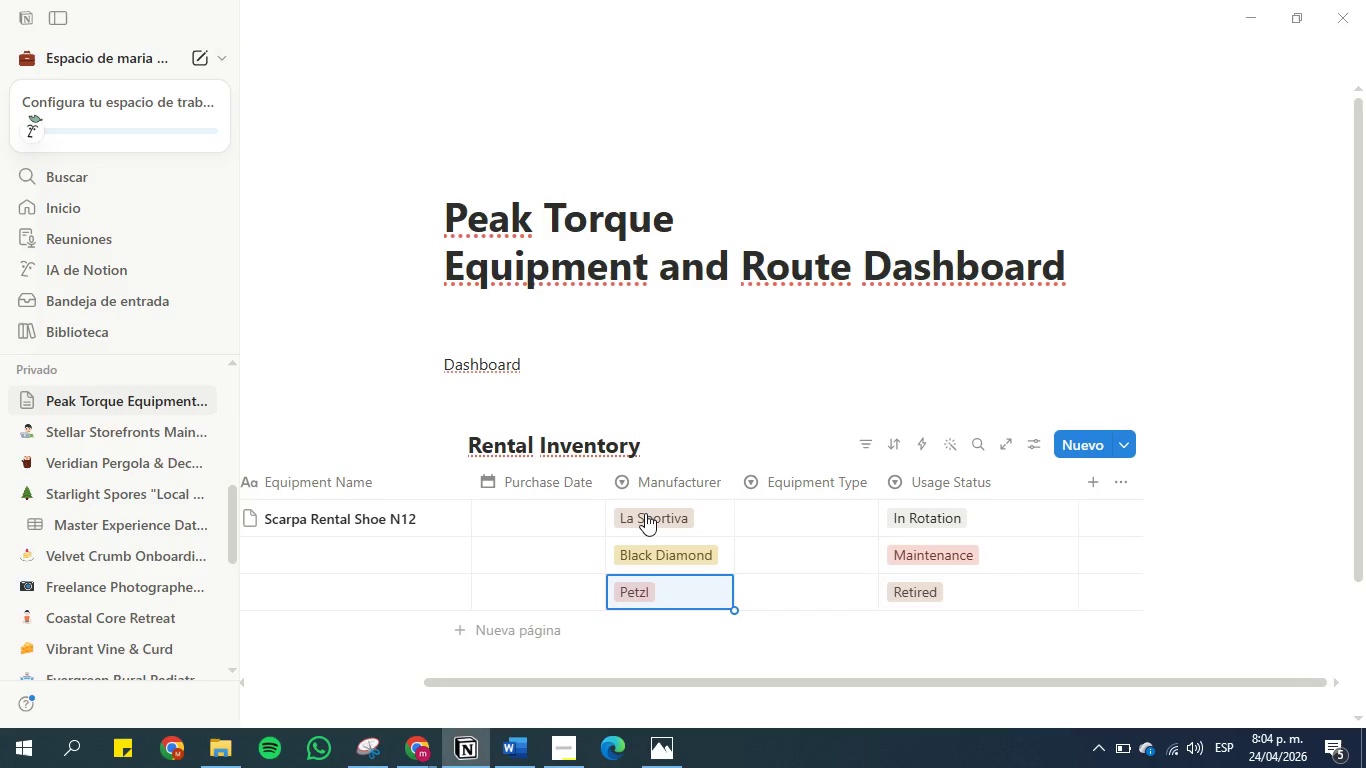 
left_click([645, 513])
 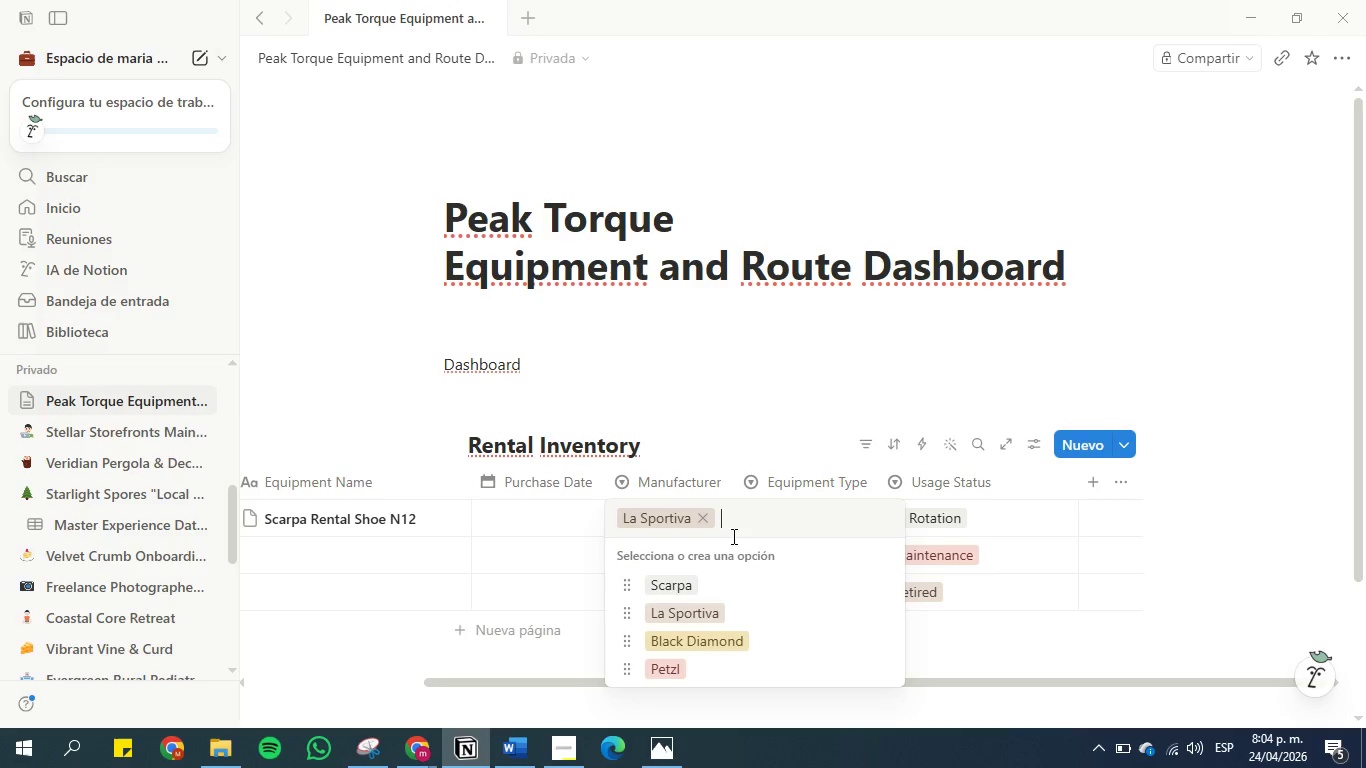 
left_click([784, 397])
 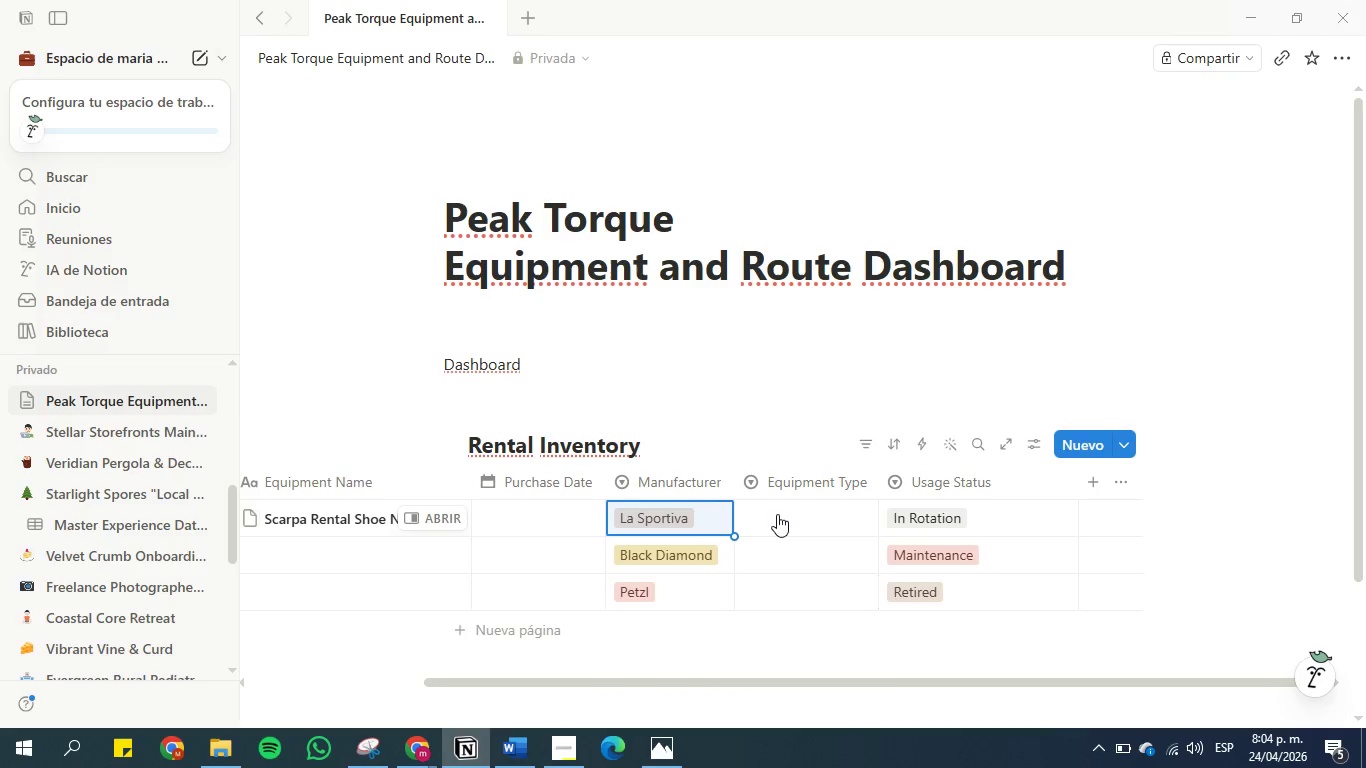 
left_click([777, 514])
 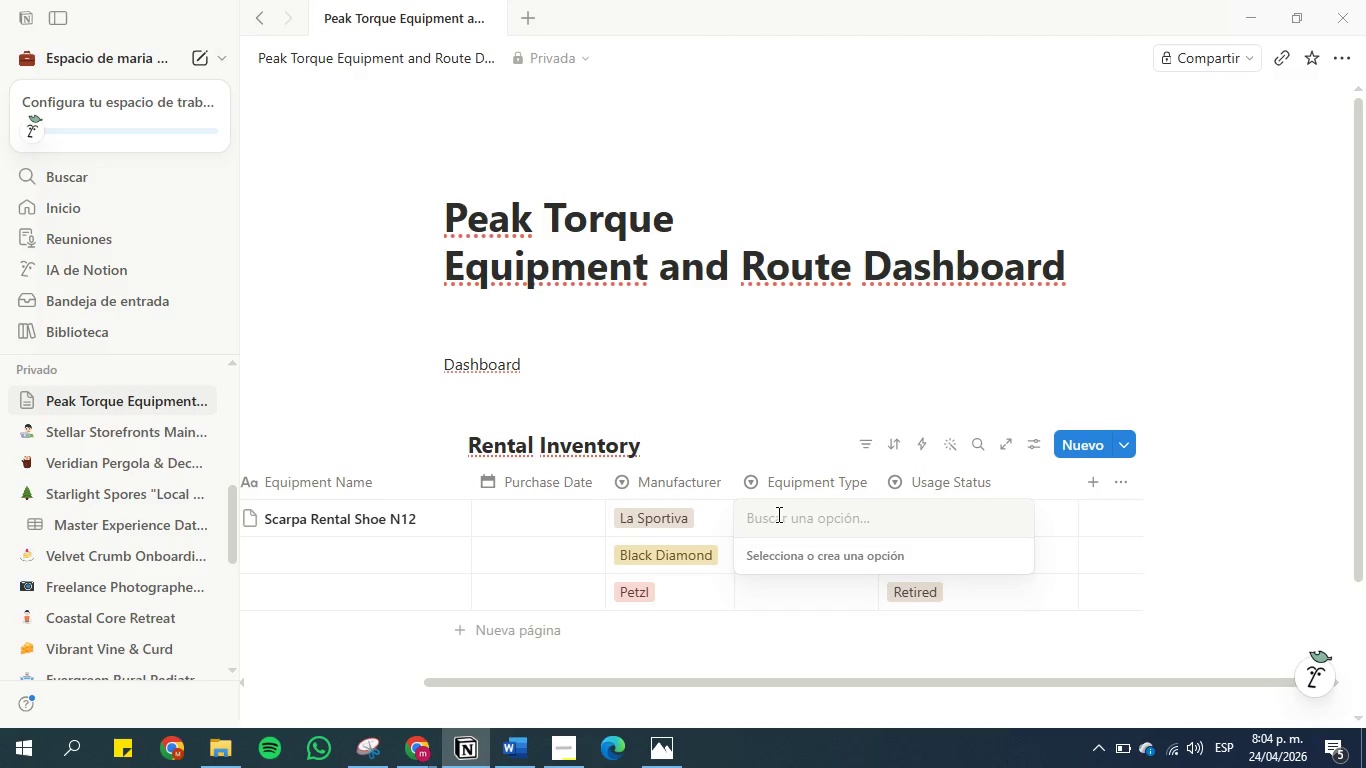 
type(Shoes)
 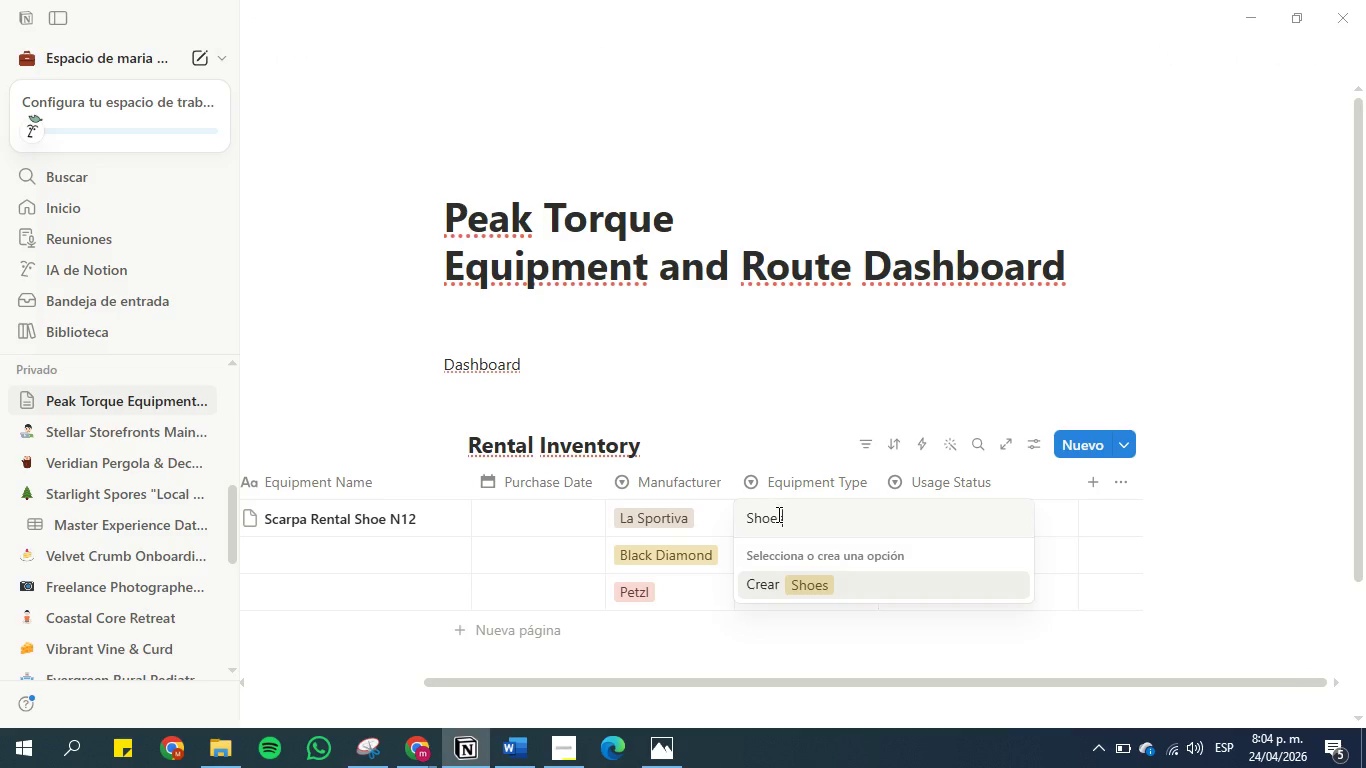 
key(Enter)
 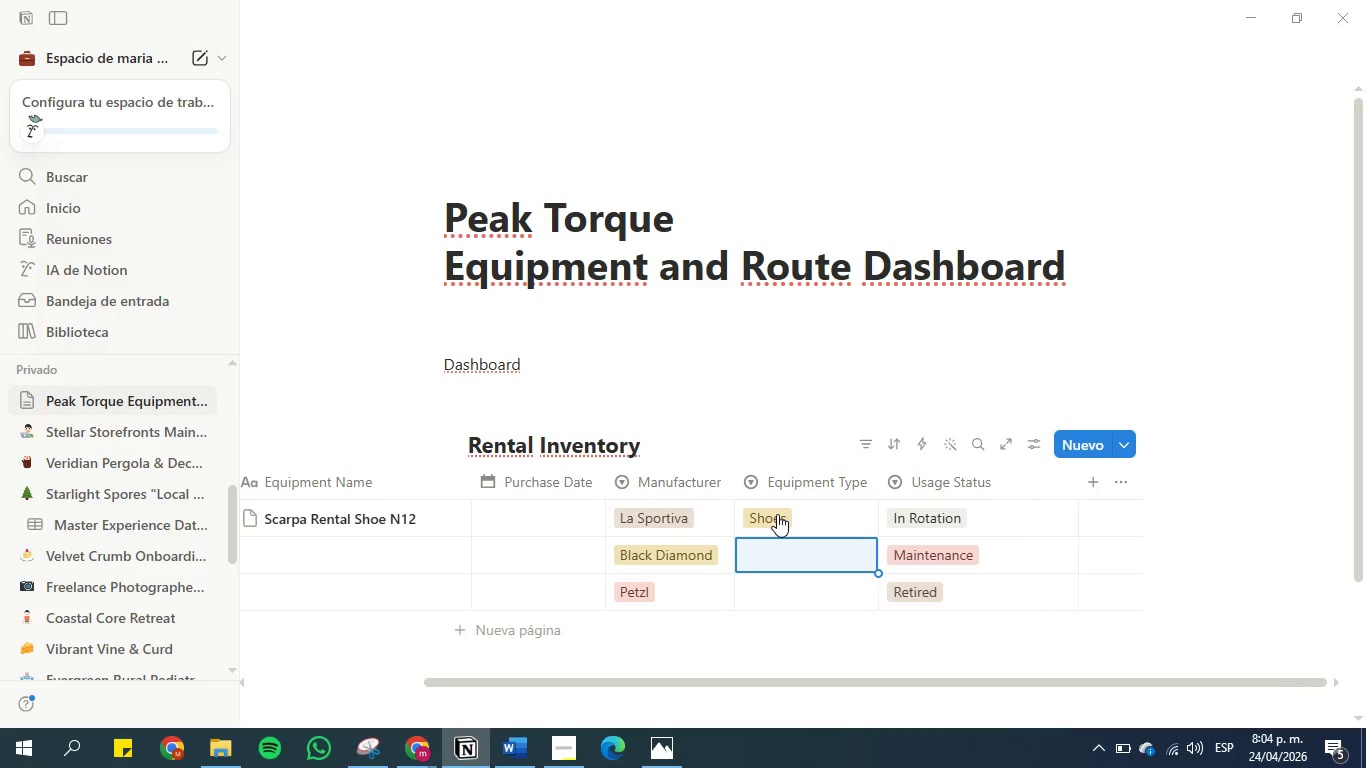 
type(Harness)
 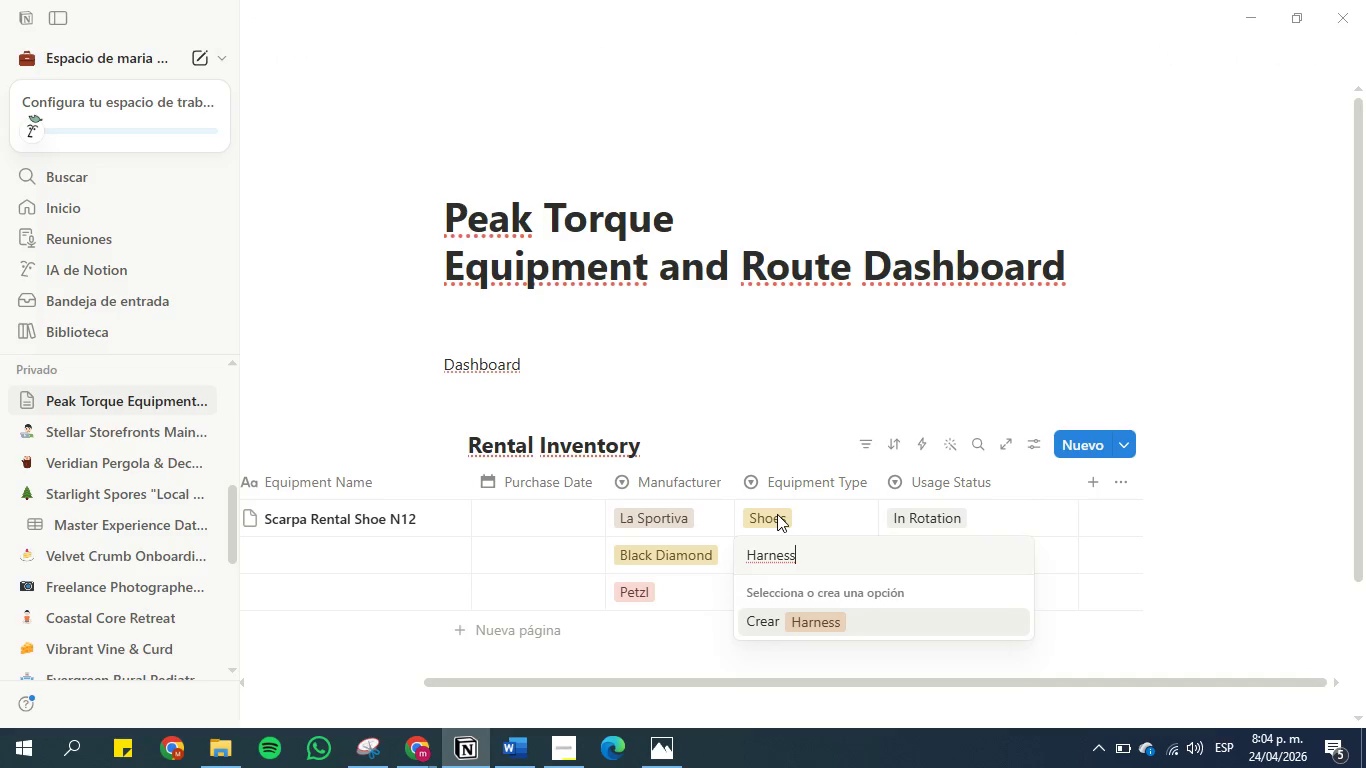 
key(Enter)
 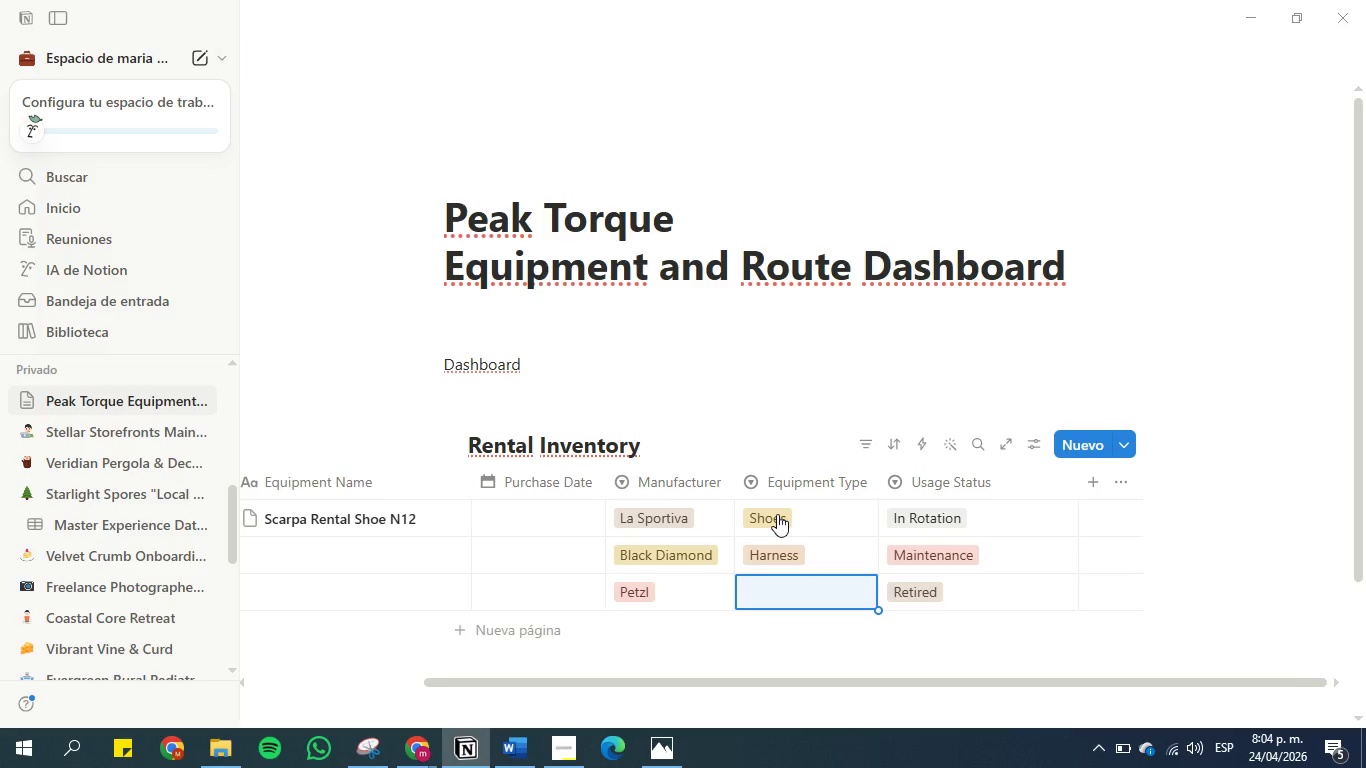 
wait(10.89)
 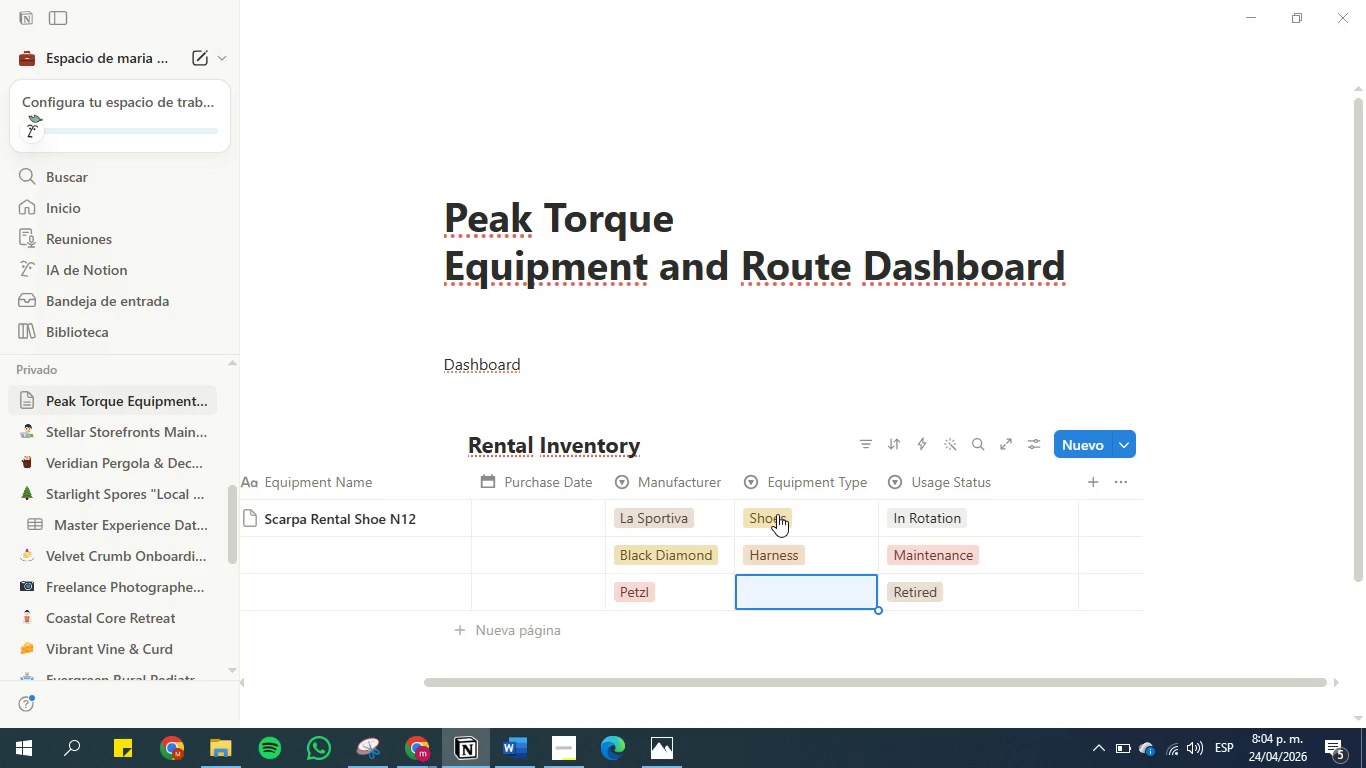 
left_click_drag(start_coordinate=[1076, 484], to_coordinate=[1002, 485])
 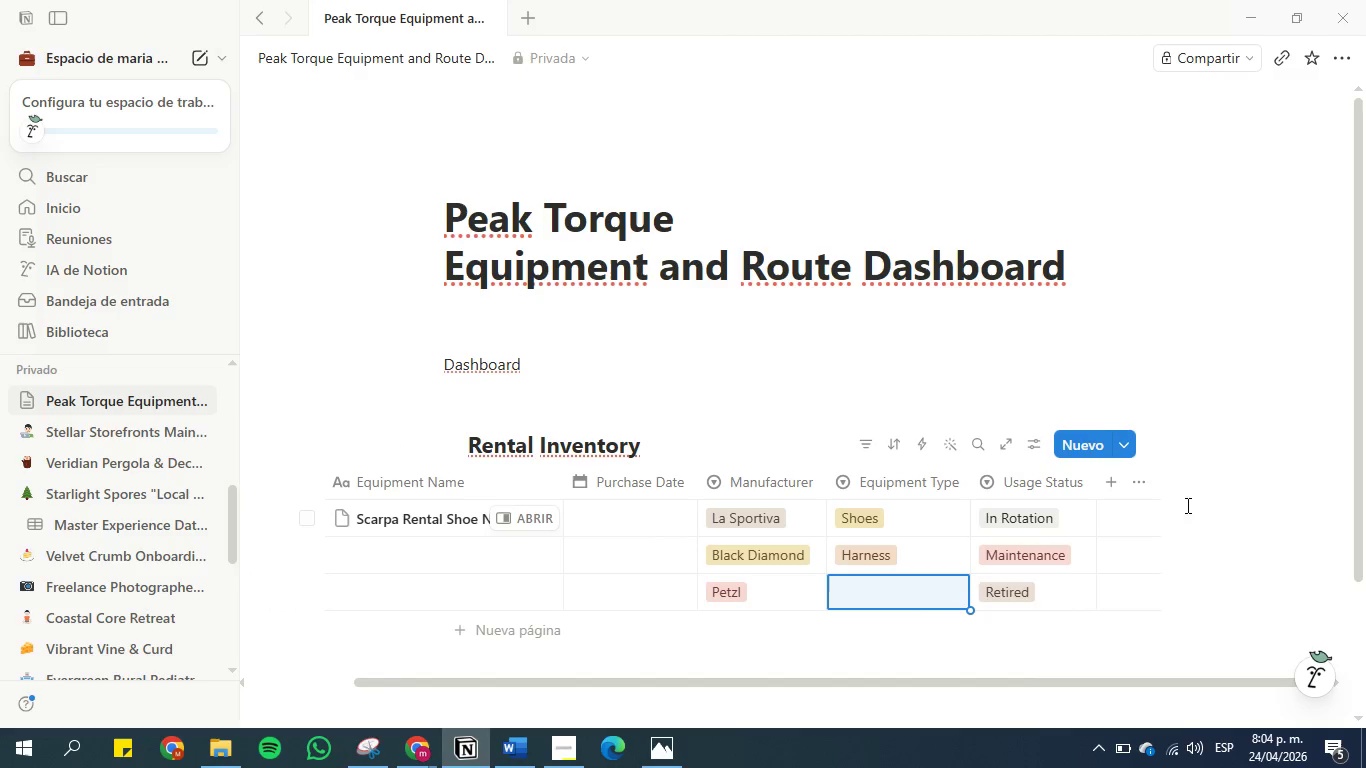 
left_click([1110, 479])
 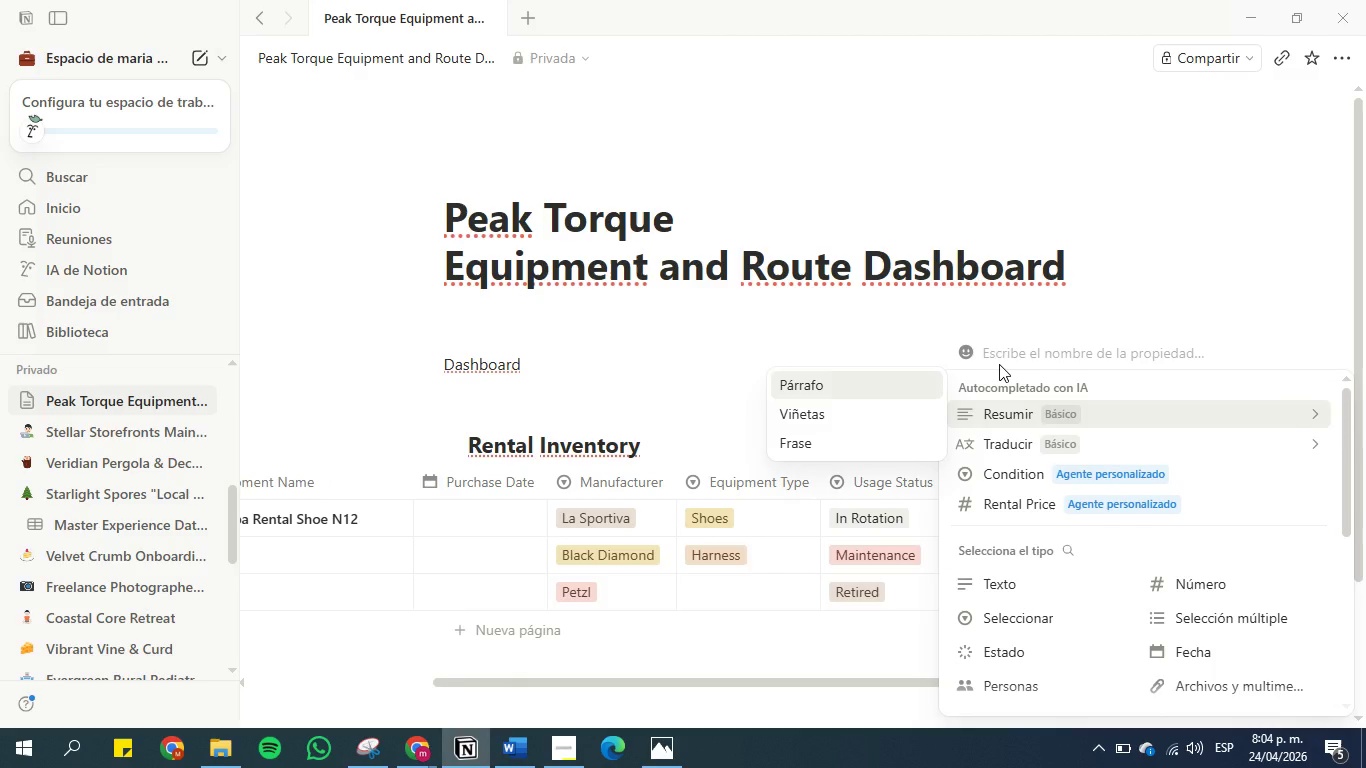 
type(Months)
 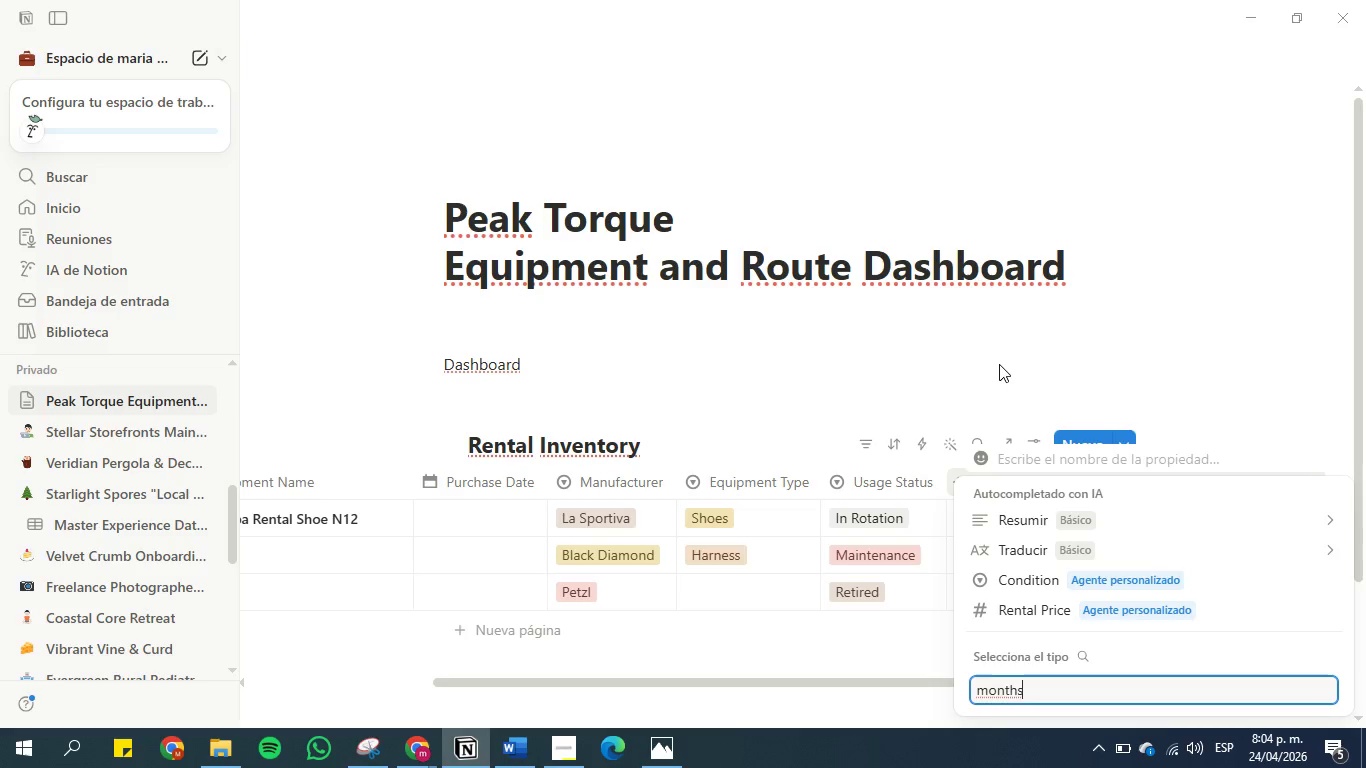 
left_click([999, 364])
 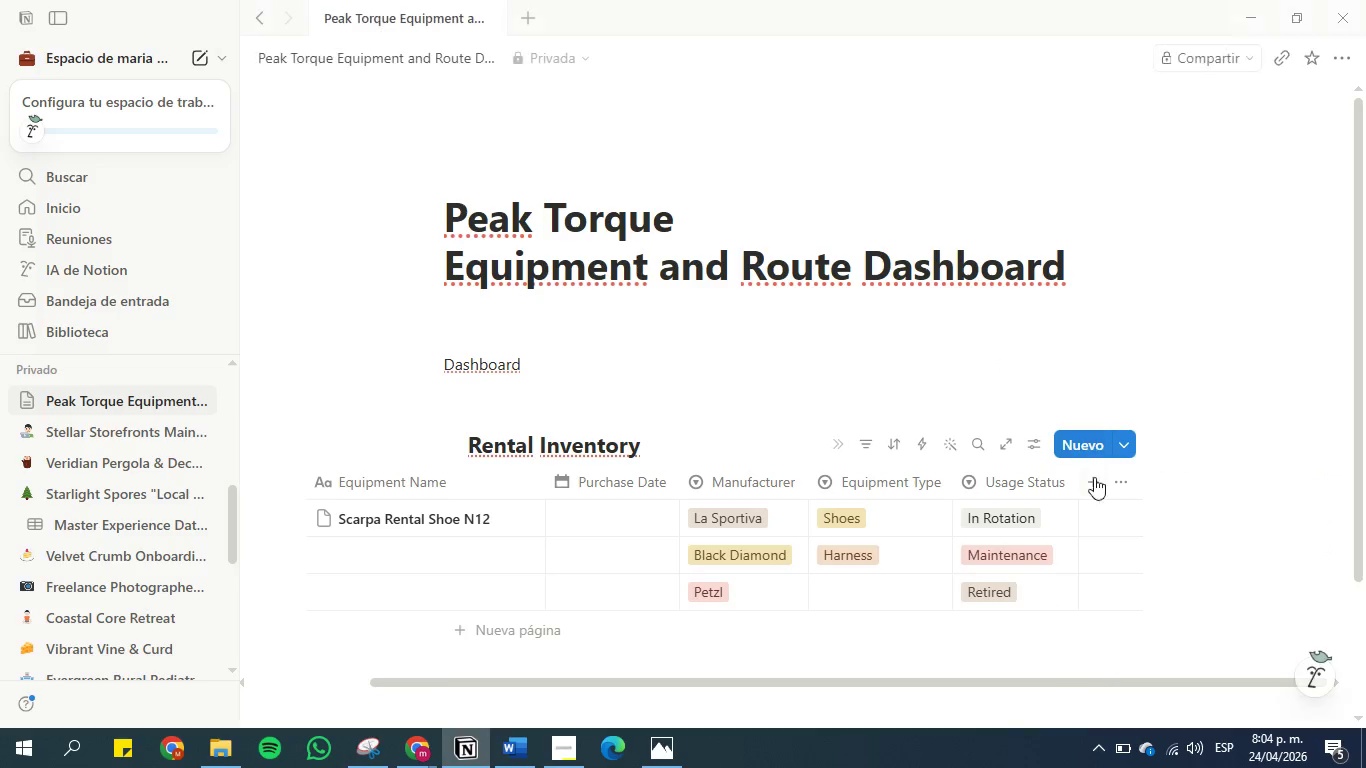 
left_click([1088, 479])
 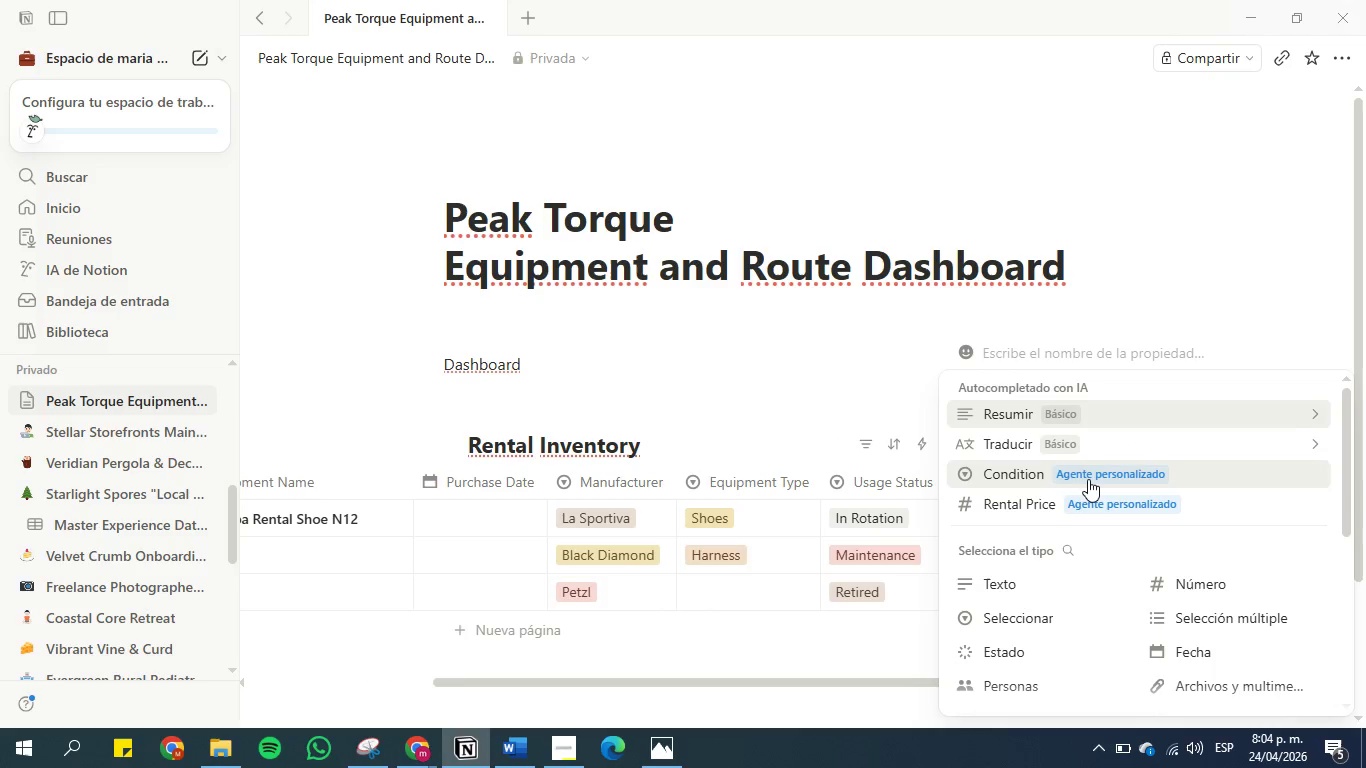 
scroll: coordinate [1072, 588], scroll_direction: down, amount: 2.0
 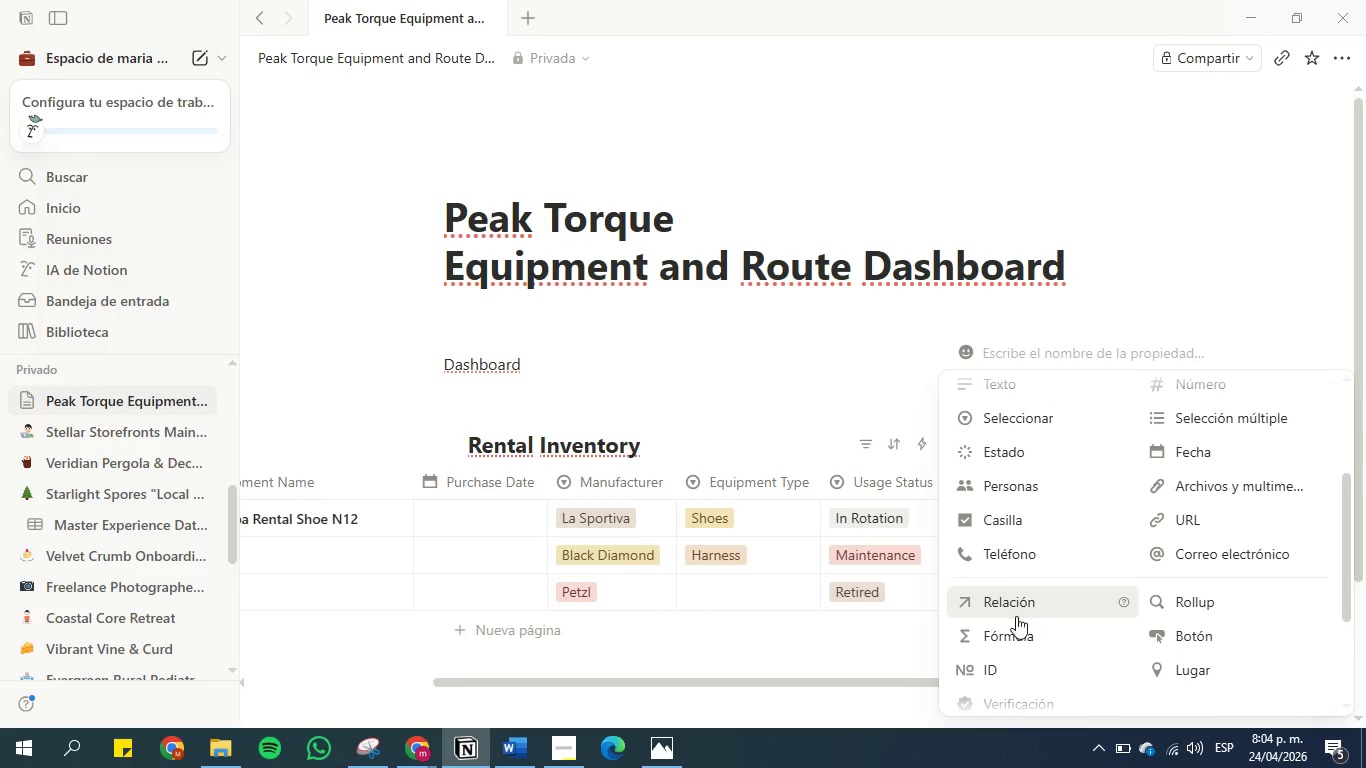 
left_click([1012, 632])
 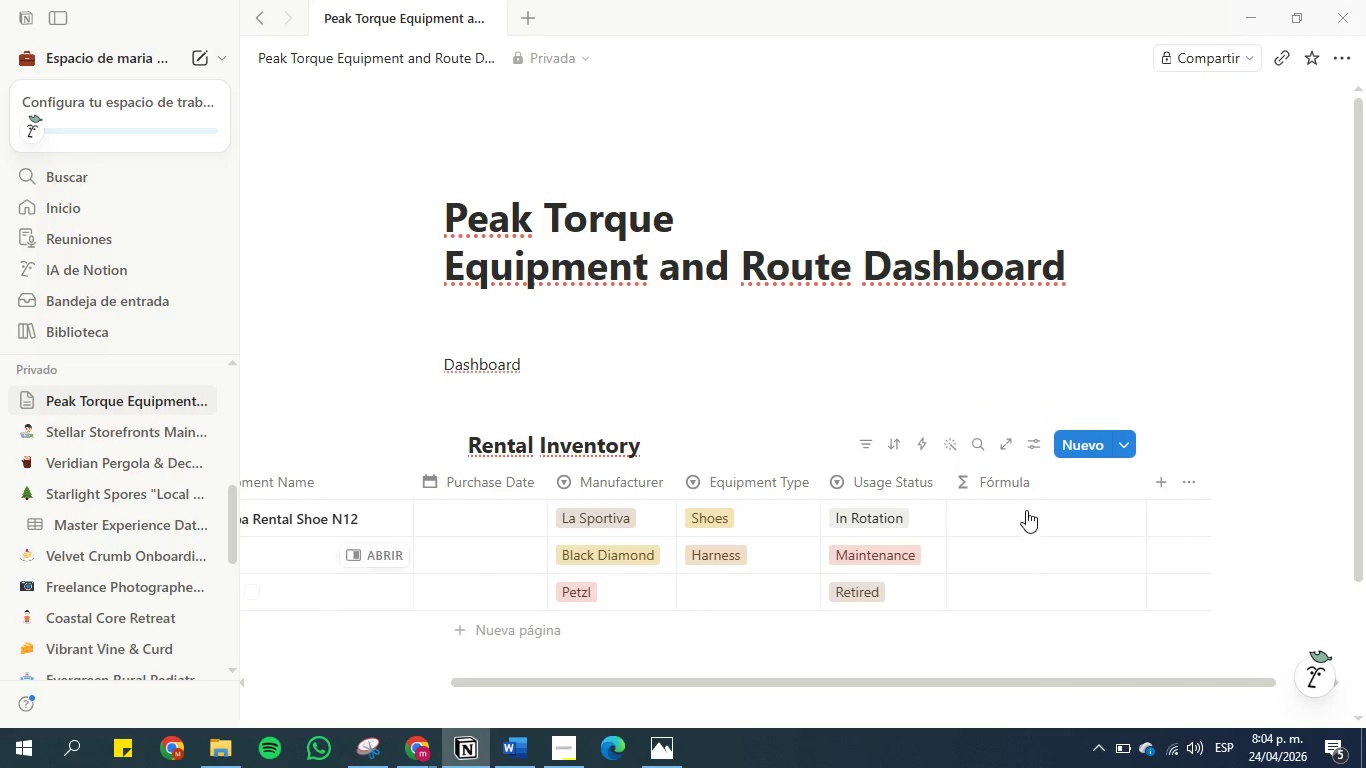 
left_click([1017, 471])
 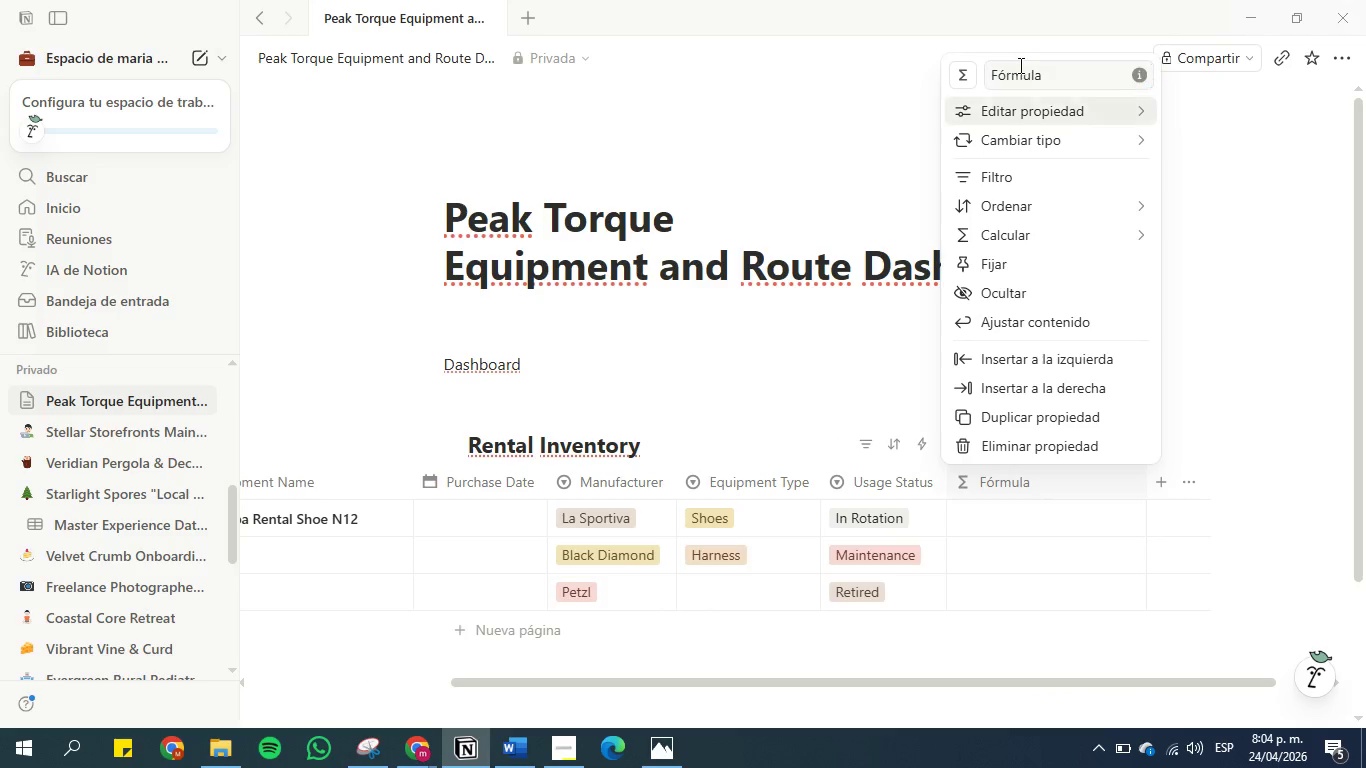 
double_click([1019, 65])
 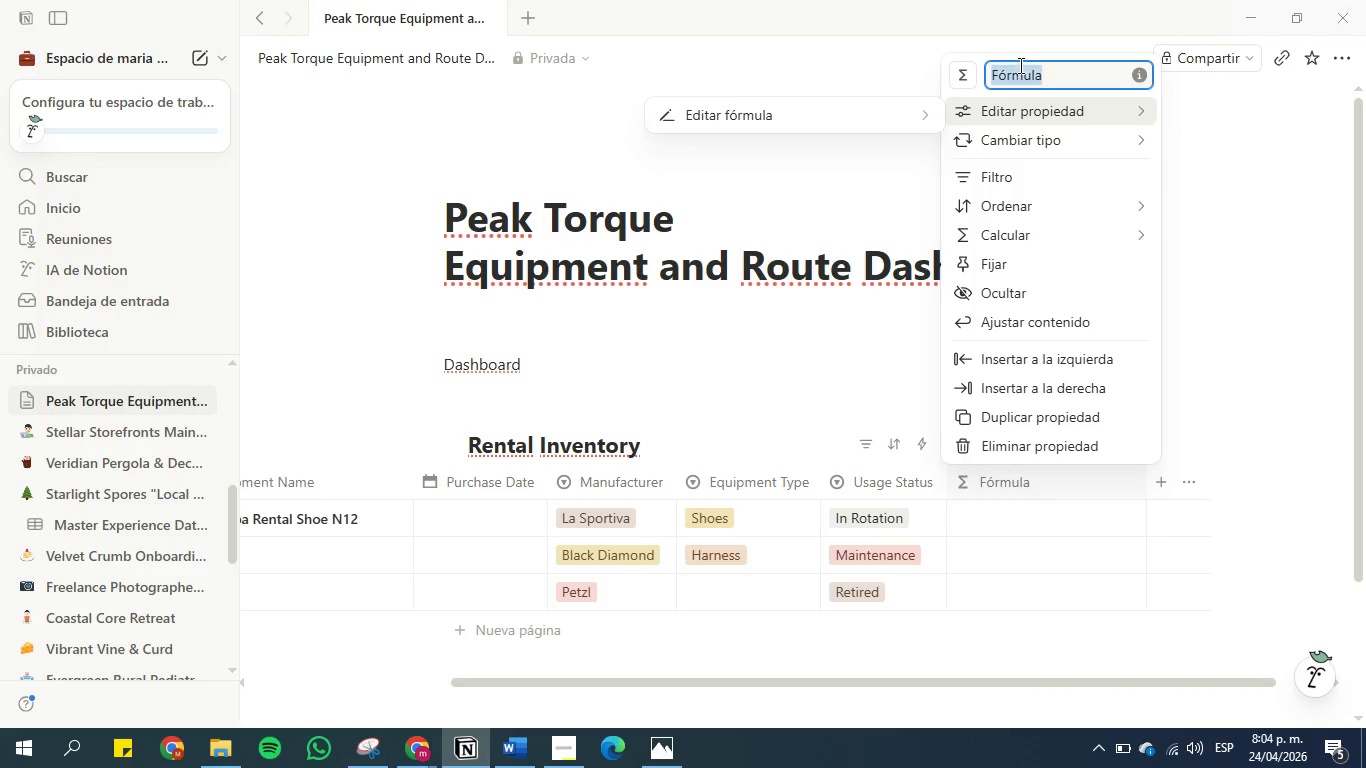 
triple_click([1019, 65])
 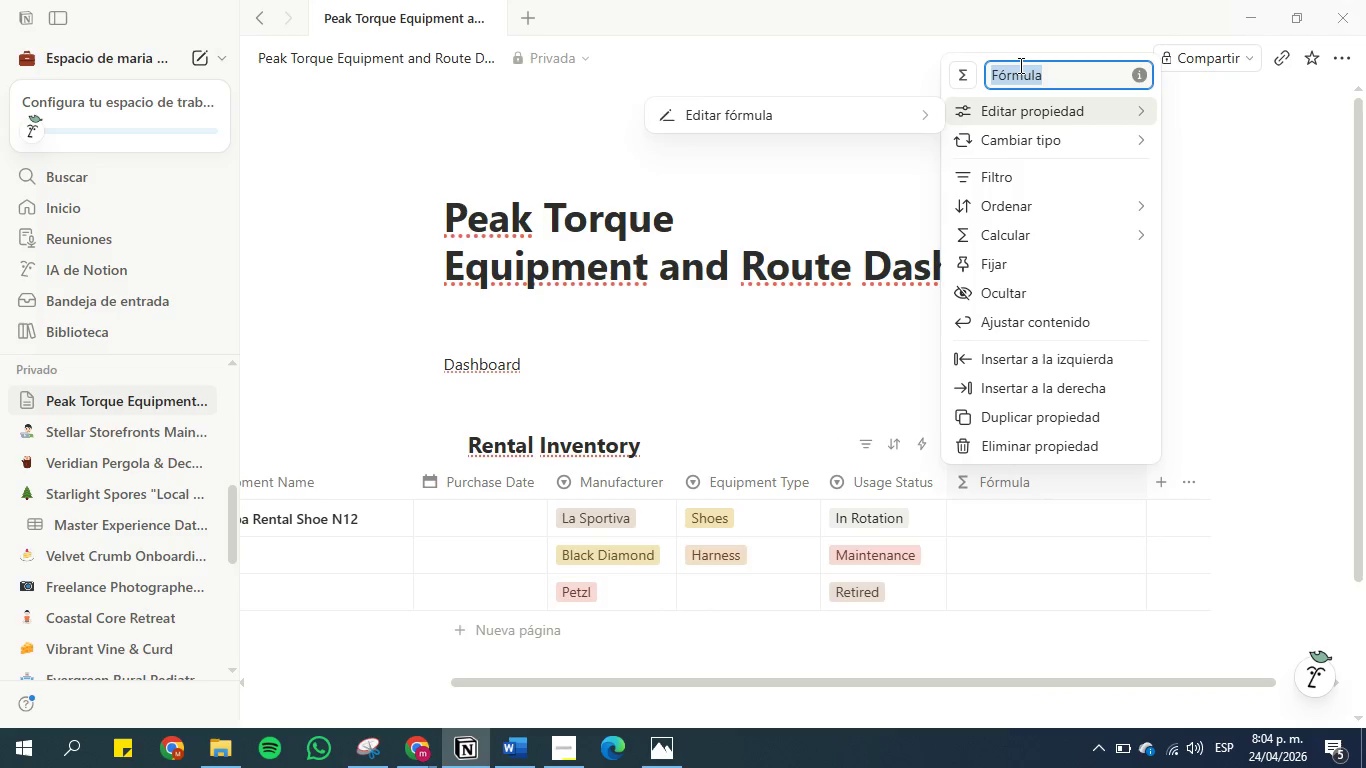 
type(Months in Service)
 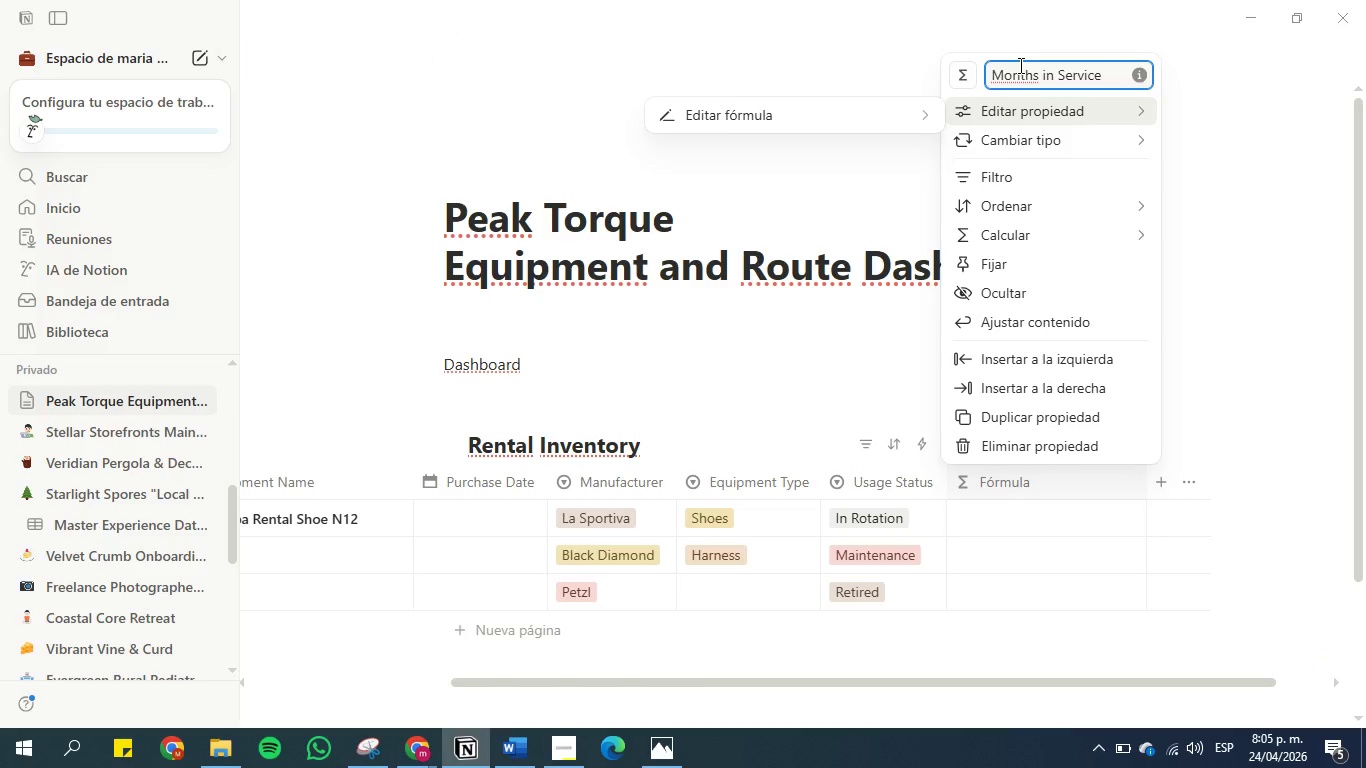 
key(Enter)
 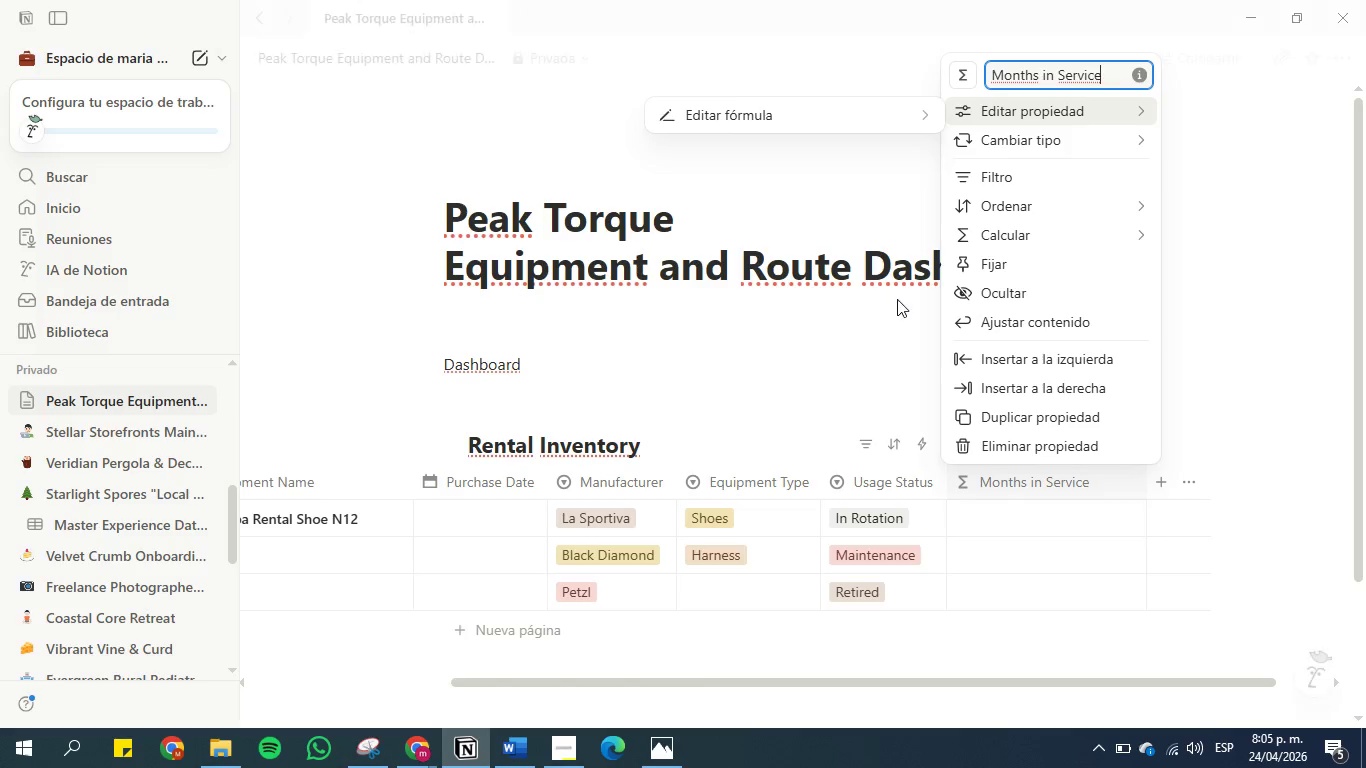 
left_click([867, 351])
 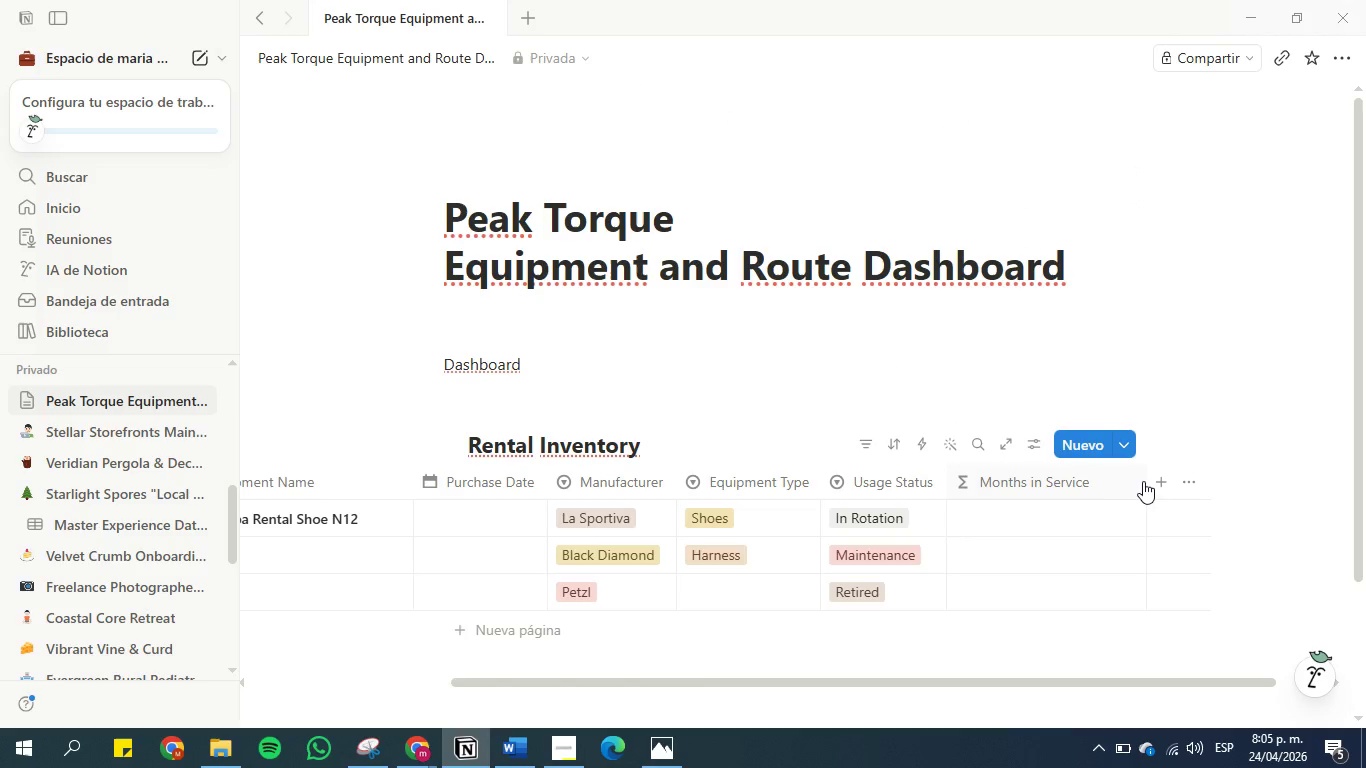 
left_click_drag(start_coordinate=[1146, 481], to_coordinate=[1097, 485])
 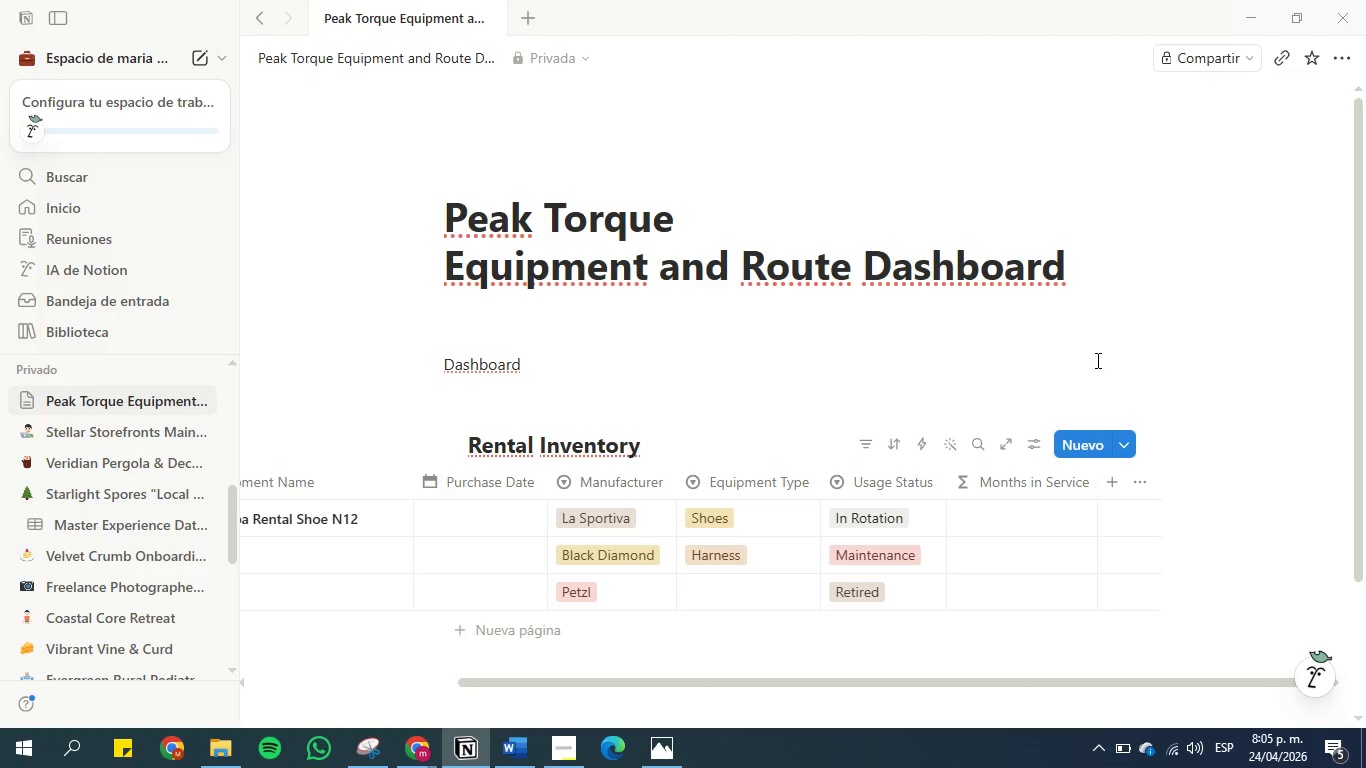 
left_click([1096, 360])
 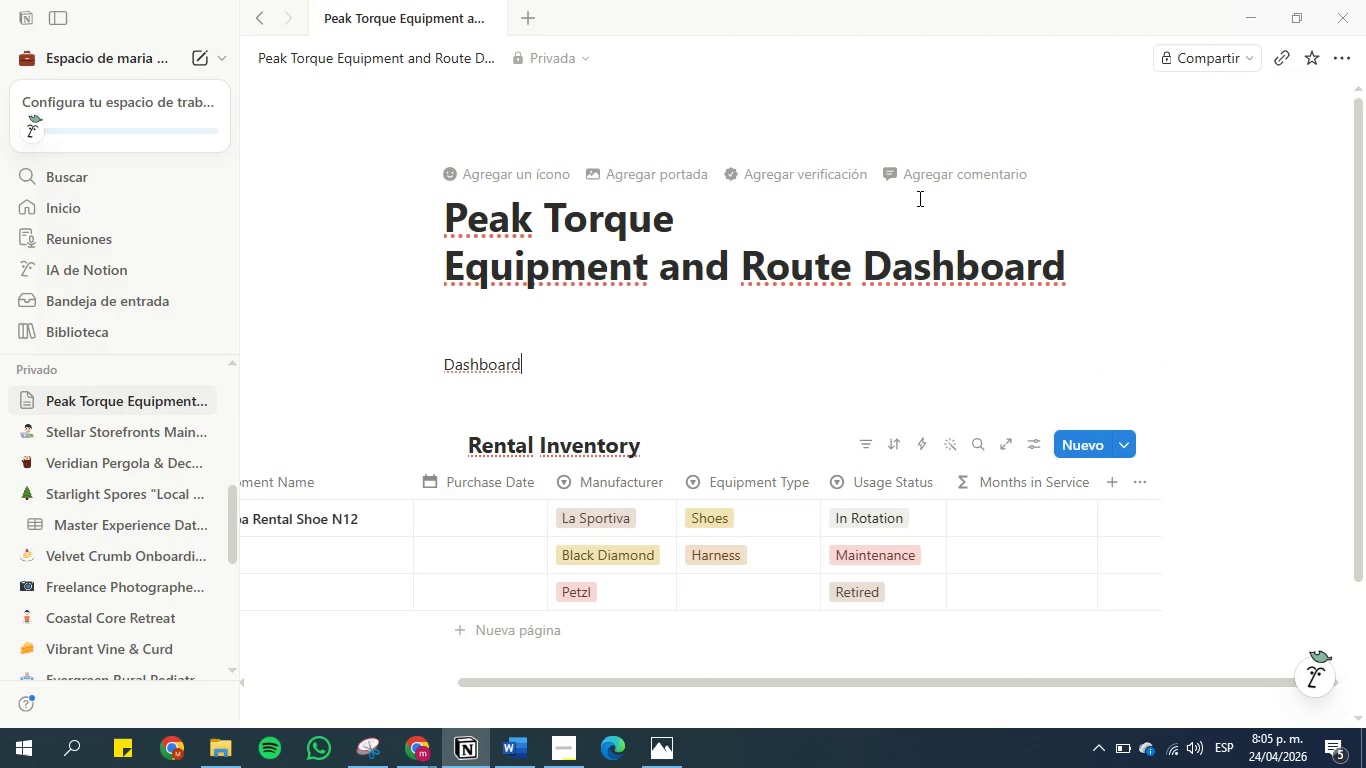 
left_click([901, 257])
 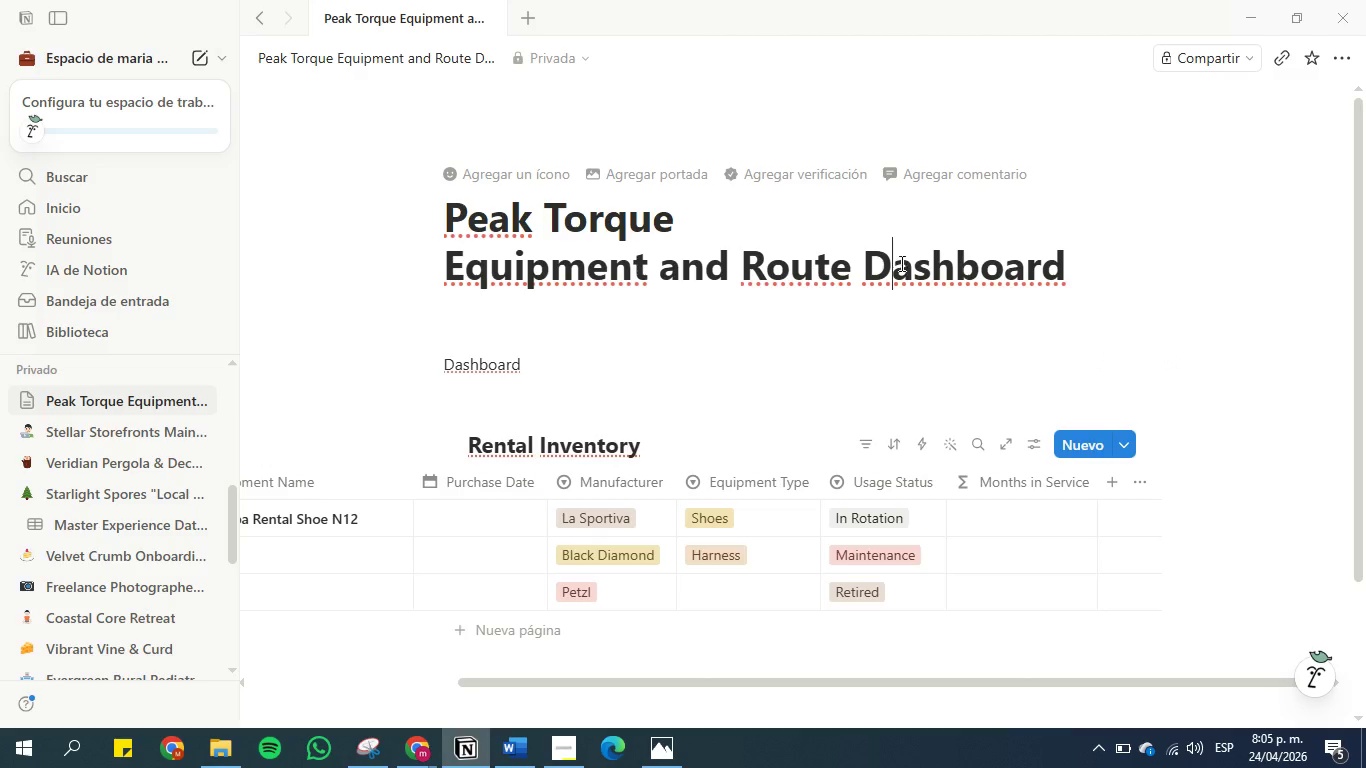 
left_click([1115, 478])
 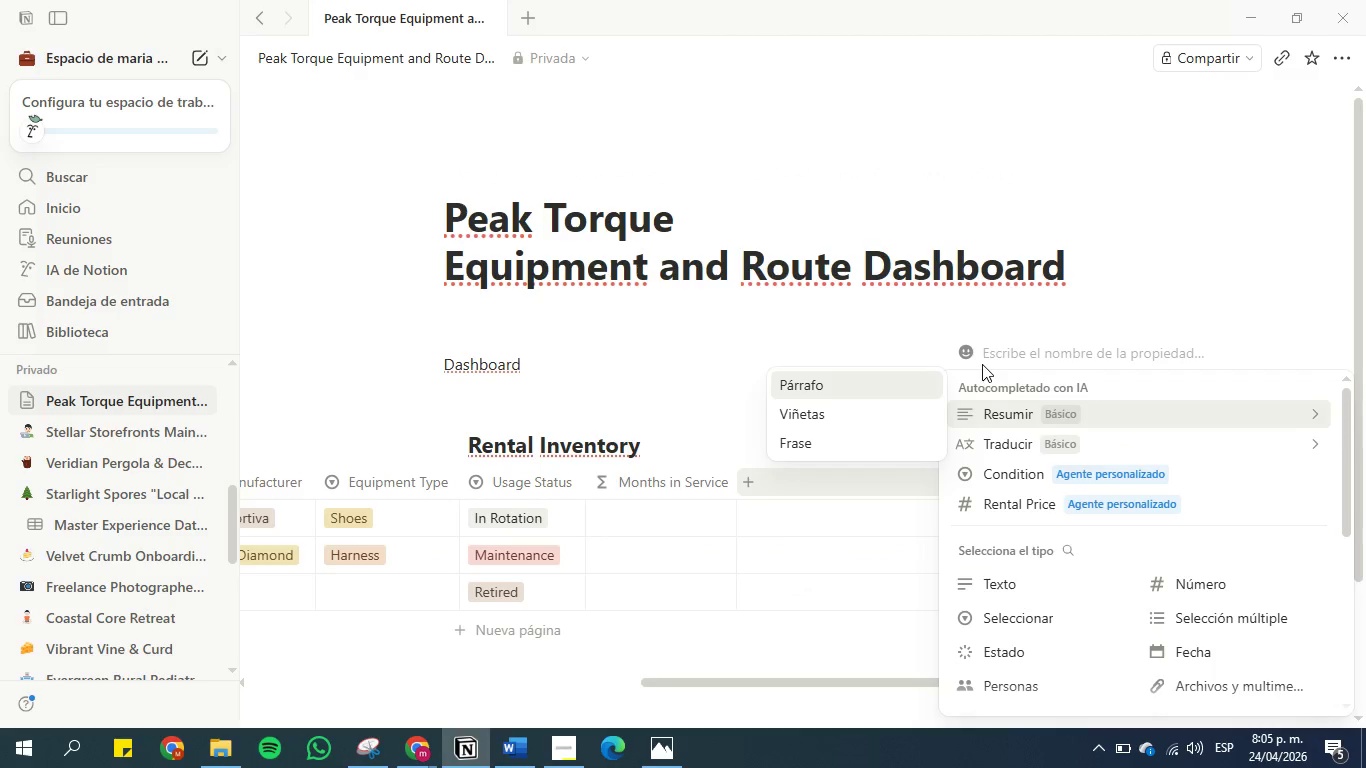 
scroll: coordinate [1010, 460], scroll_direction: down, amount: 4.0
 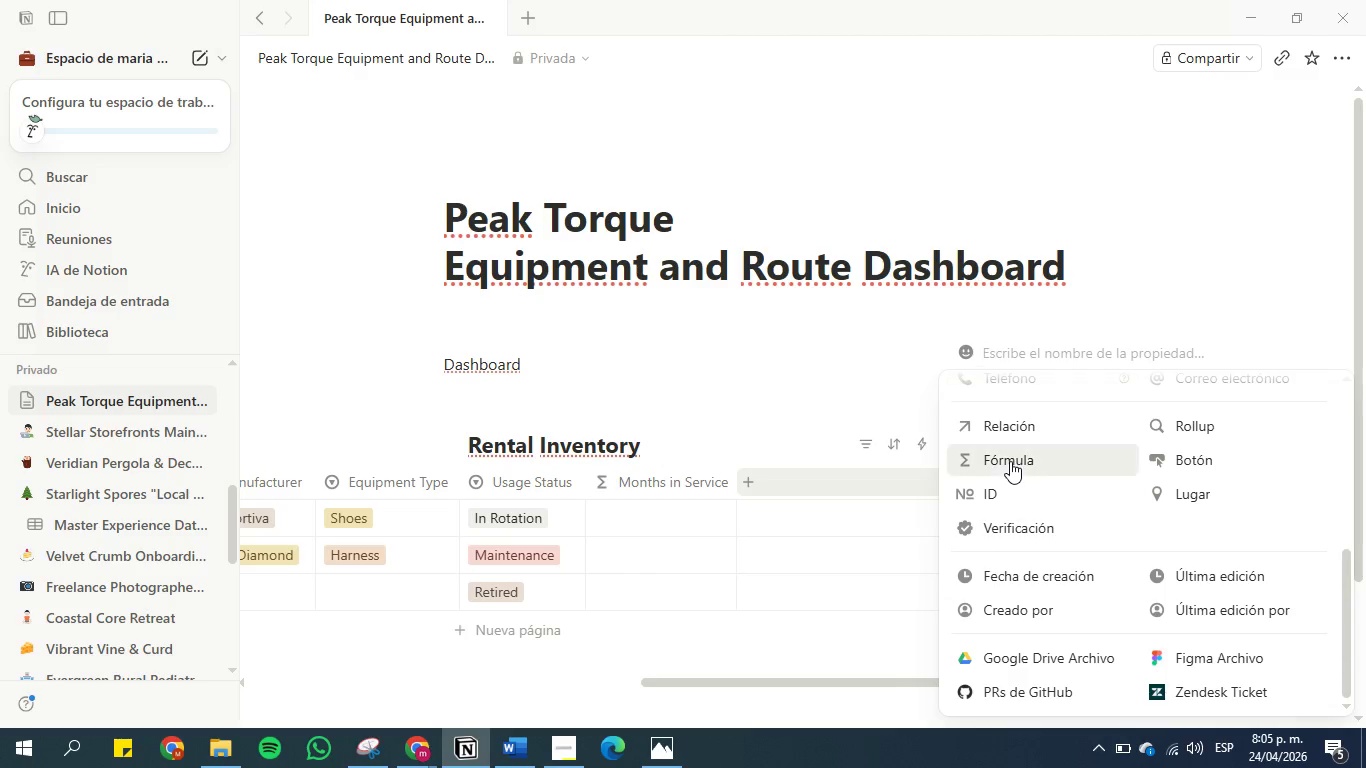 
scroll: coordinate [1010, 461], scroll_direction: up, amount: 1.0
 